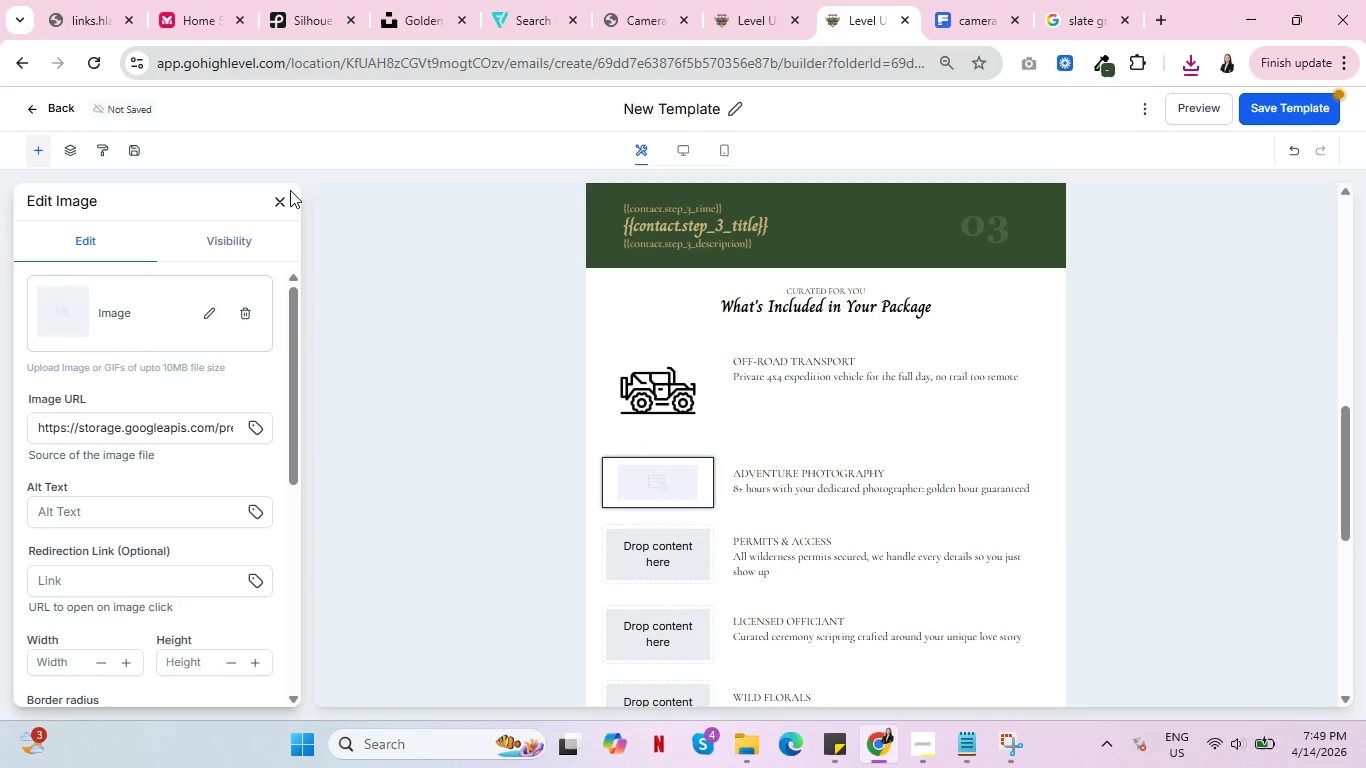 
left_click([280, 197])
 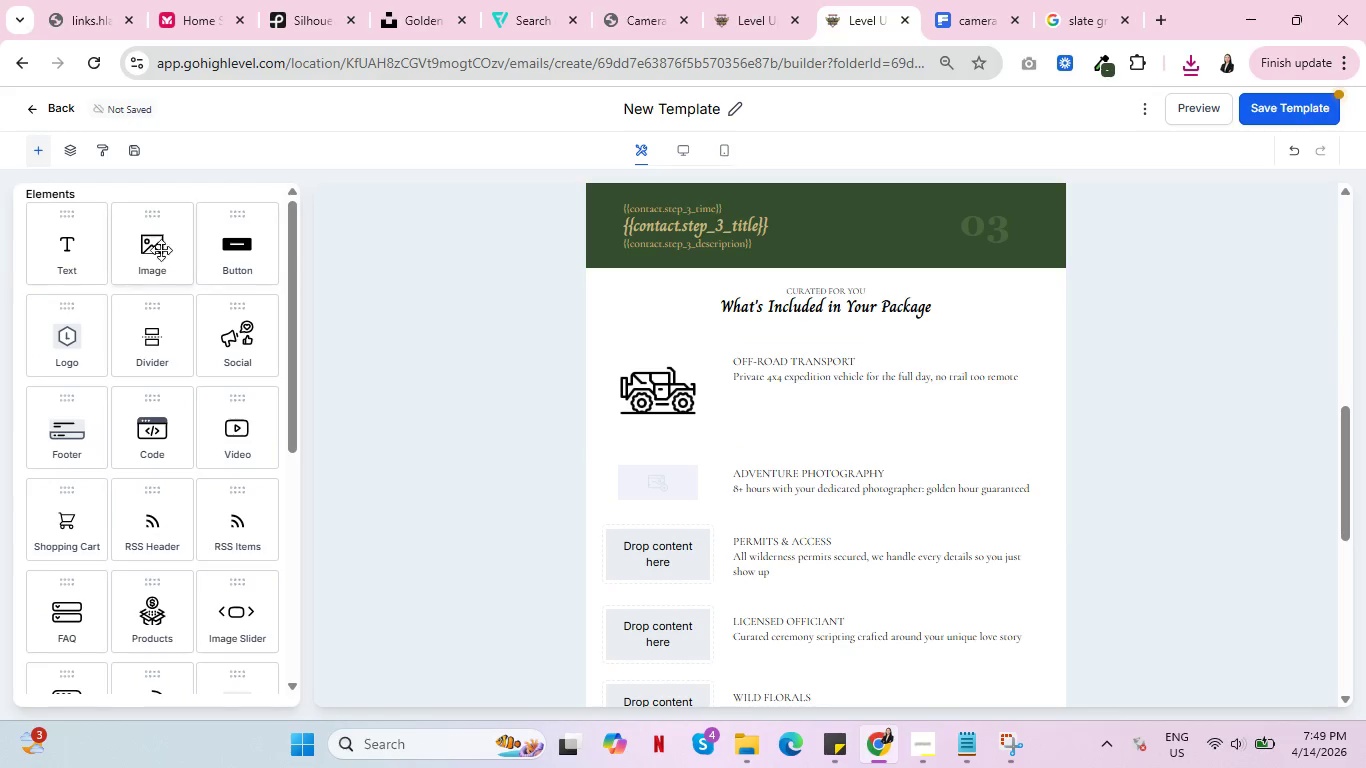 
left_click_drag(start_coordinate=[146, 250], to_coordinate=[647, 577])
 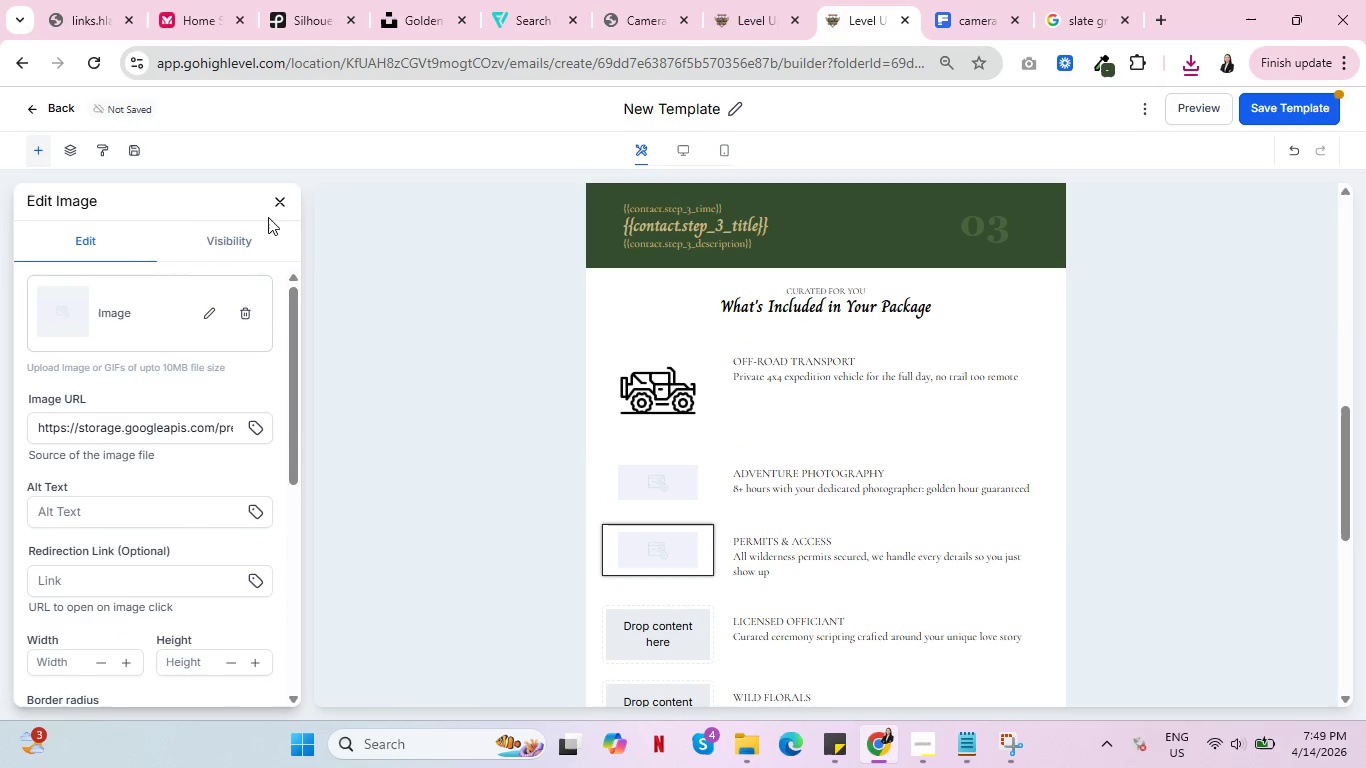 
left_click([283, 199])
 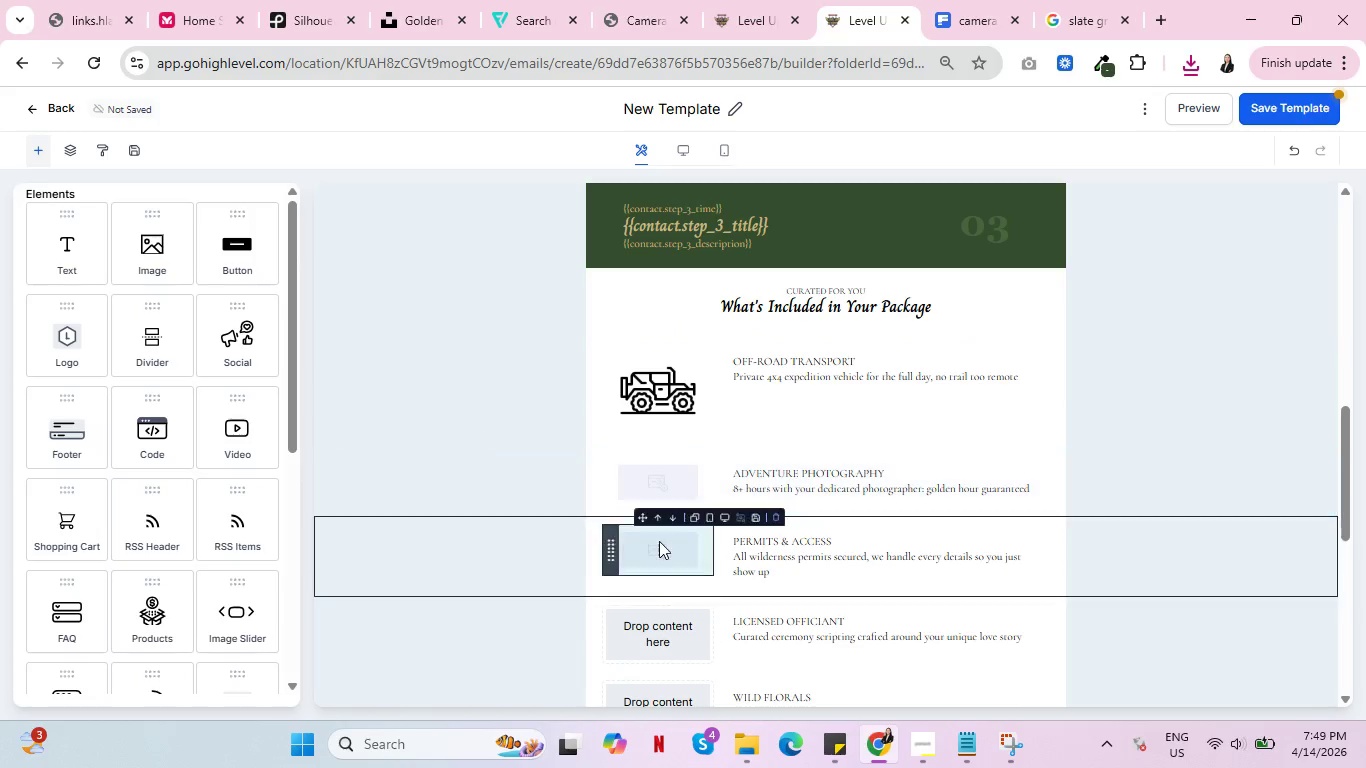 
left_click([640, 479])
 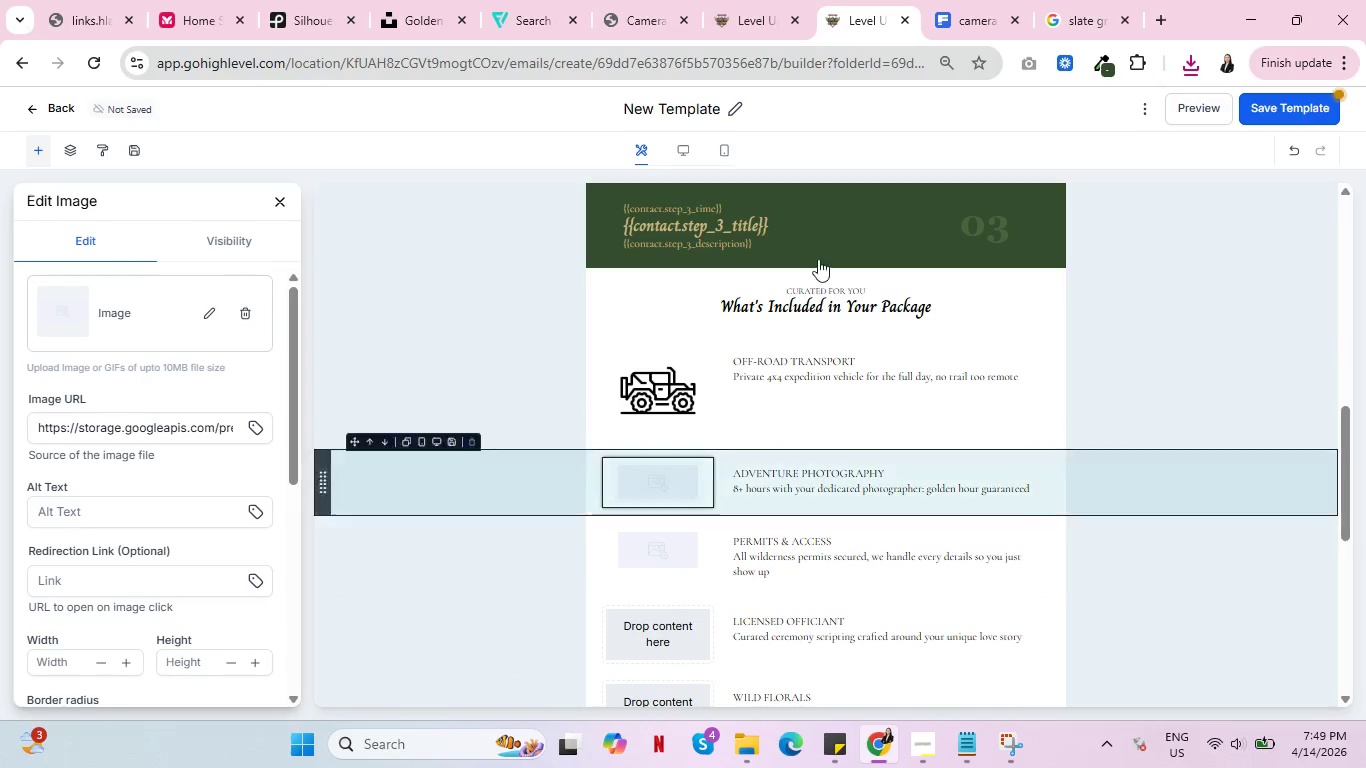 
mouse_move([1072, 12])
 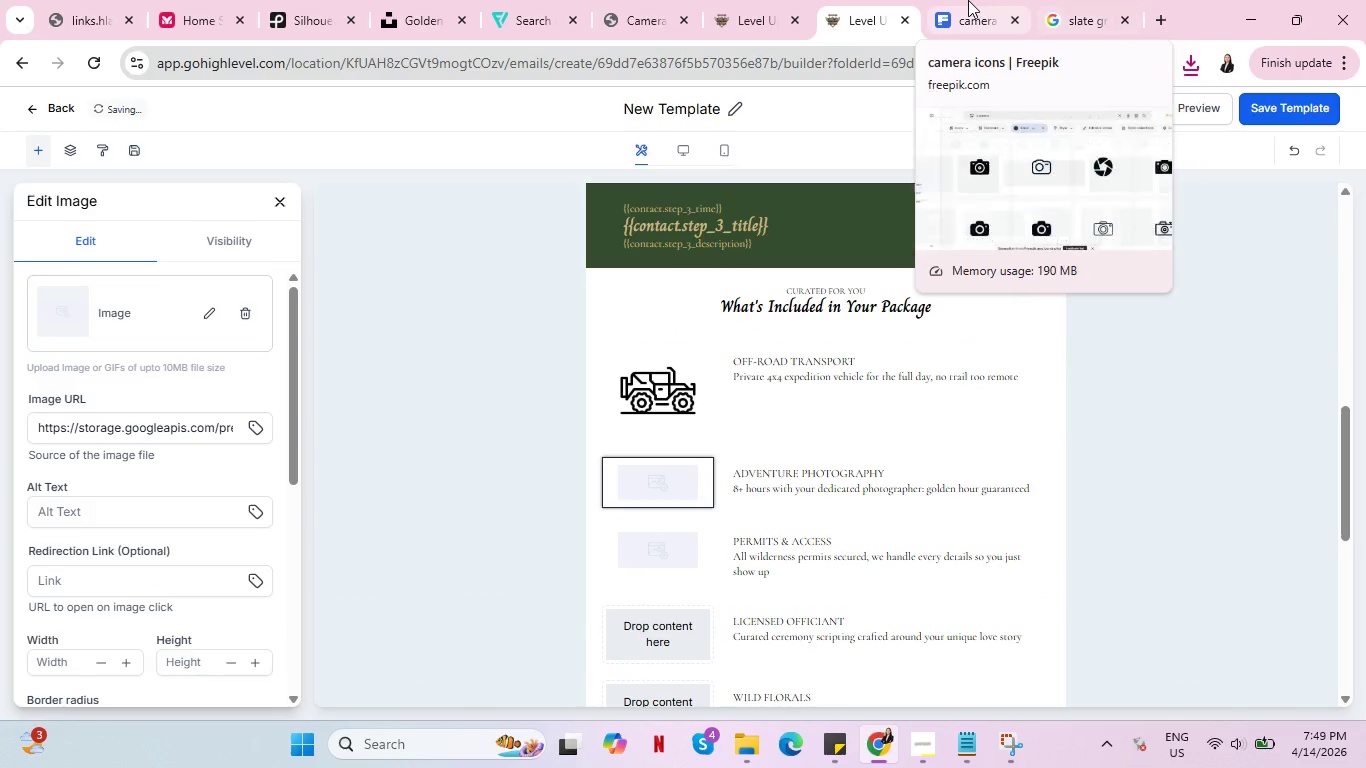 
left_click([967, 0])
 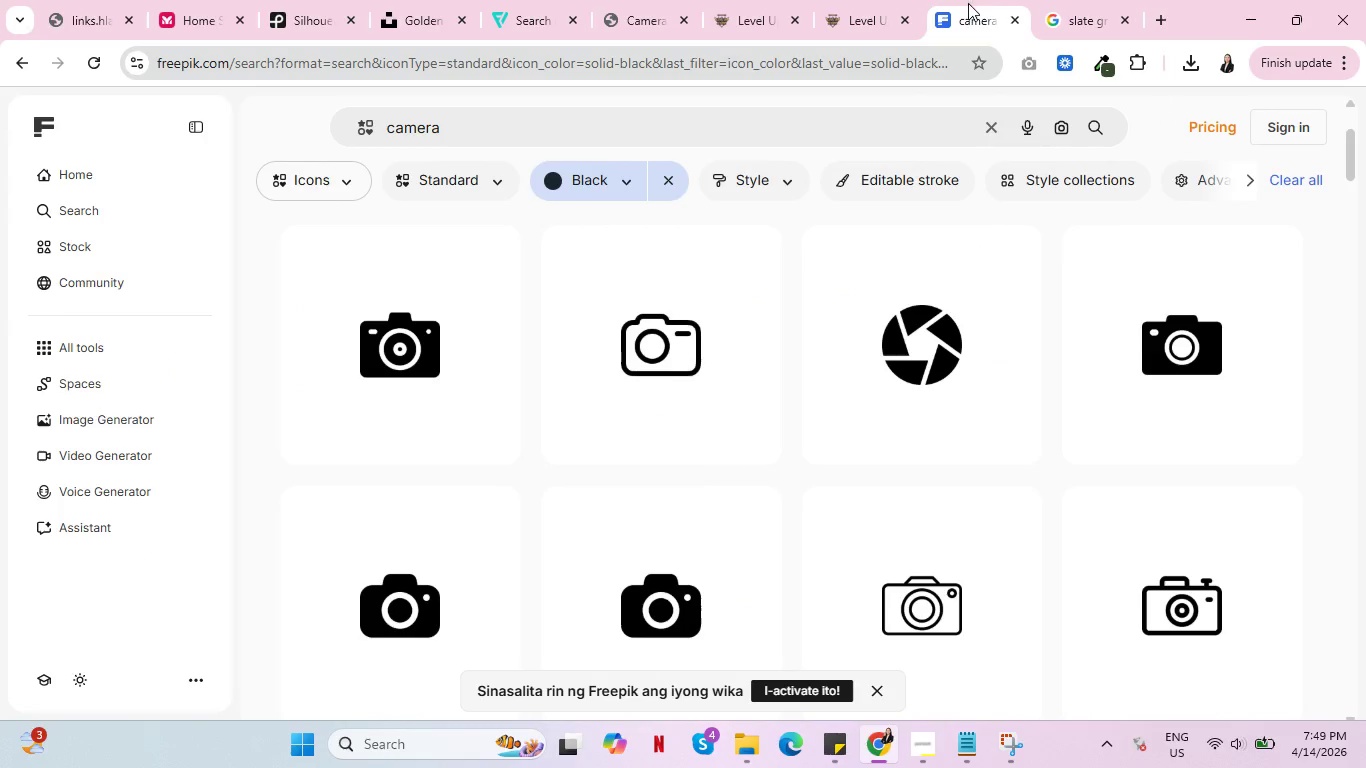 
wait(5.08)
 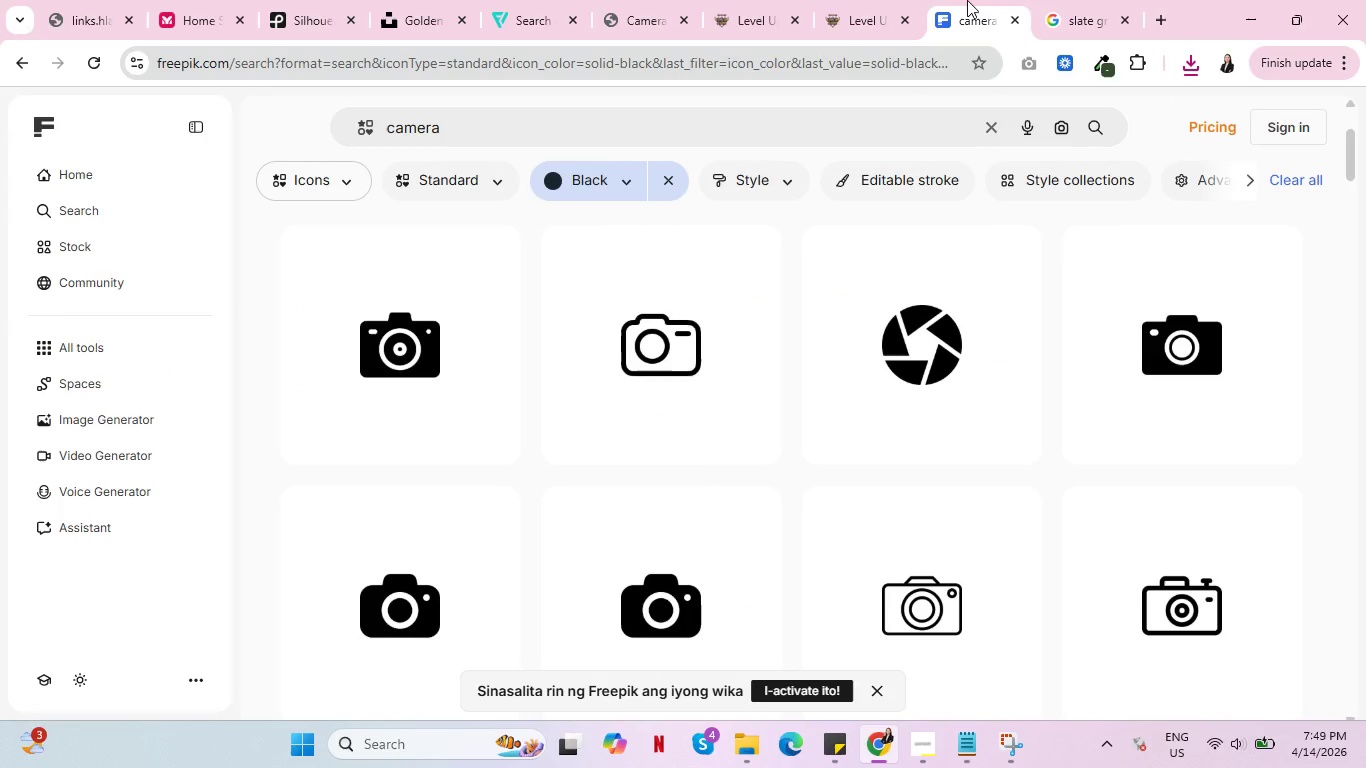 
scroll: coordinate [1236, 354], scroll_direction: down, amount: 10.0
 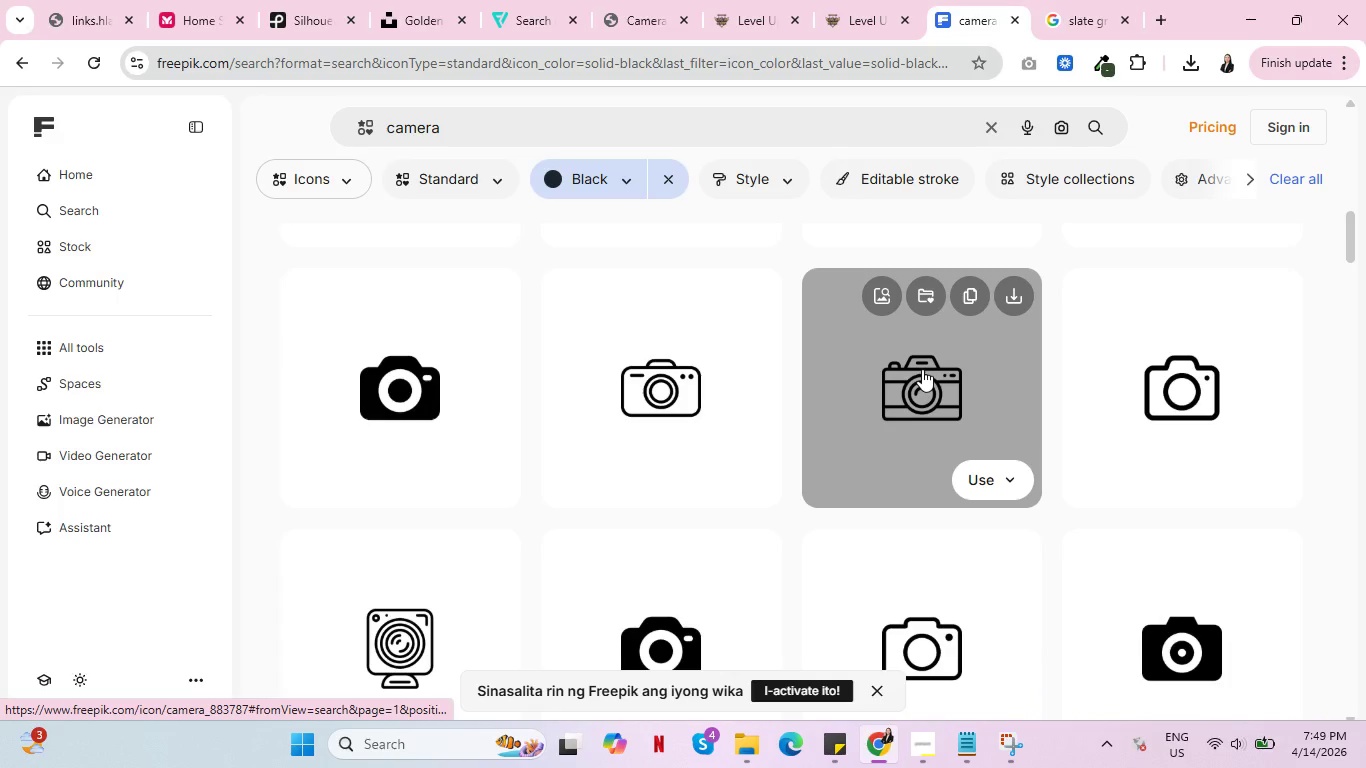 
left_click([1009, 297])
 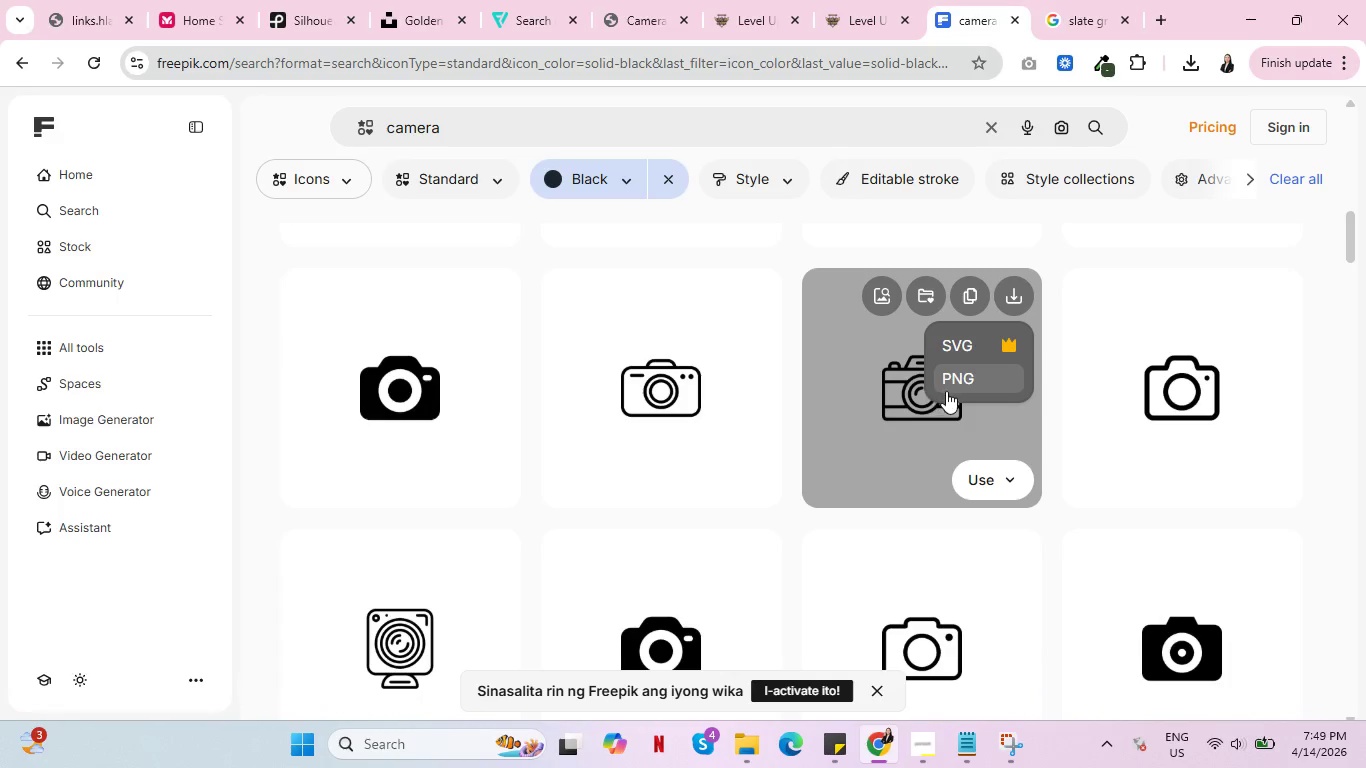 
left_click([975, 375])
 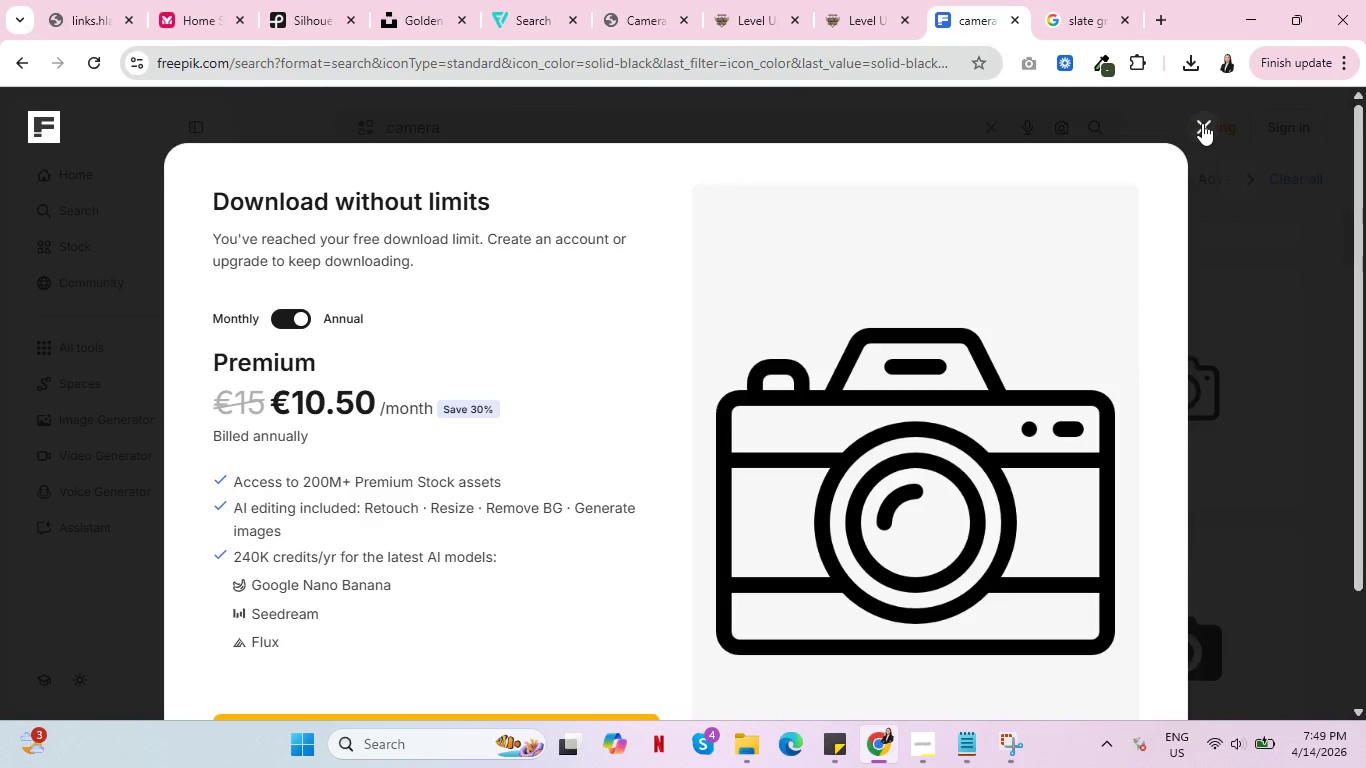 
scroll: coordinate [925, 298], scroll_direction: down, amount: 3.0
 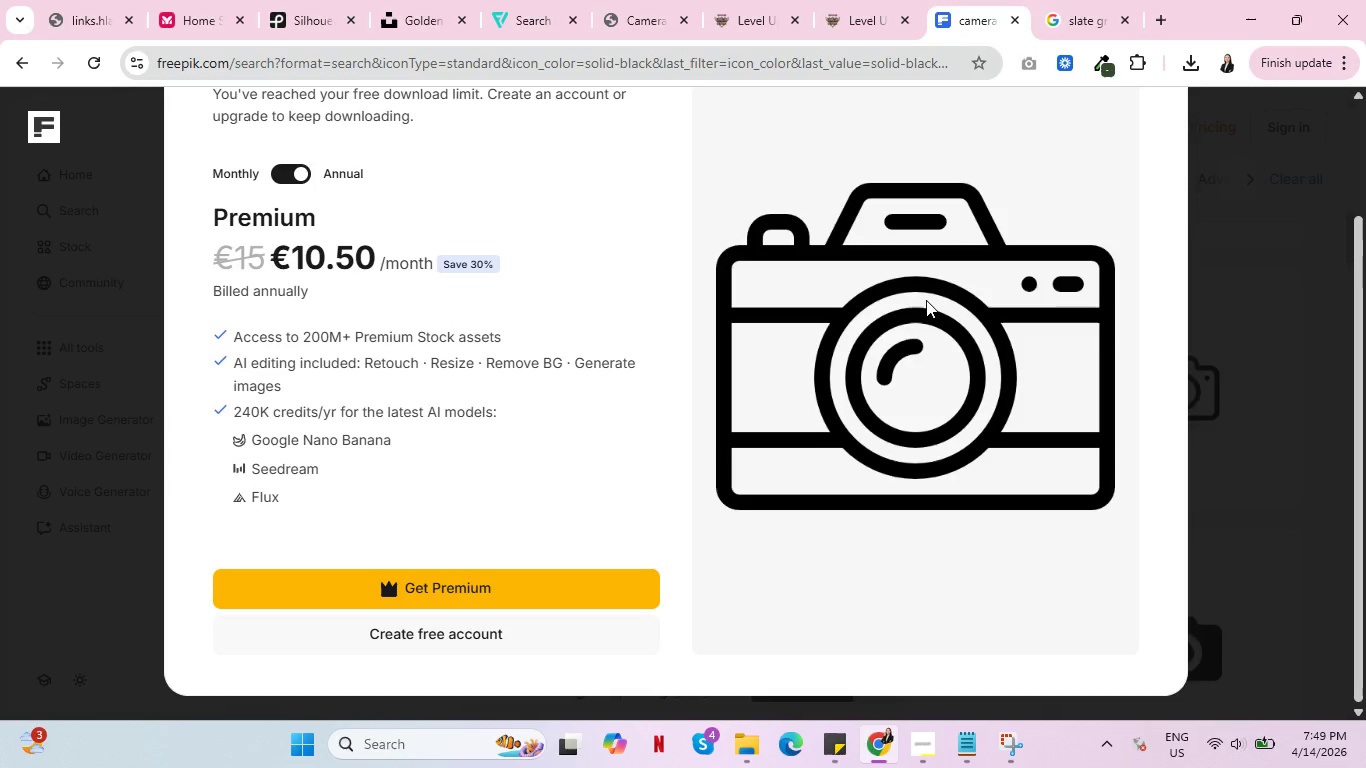 
scroll: coordinate [929, 300], scroll_direction: up, amount: 4.0
 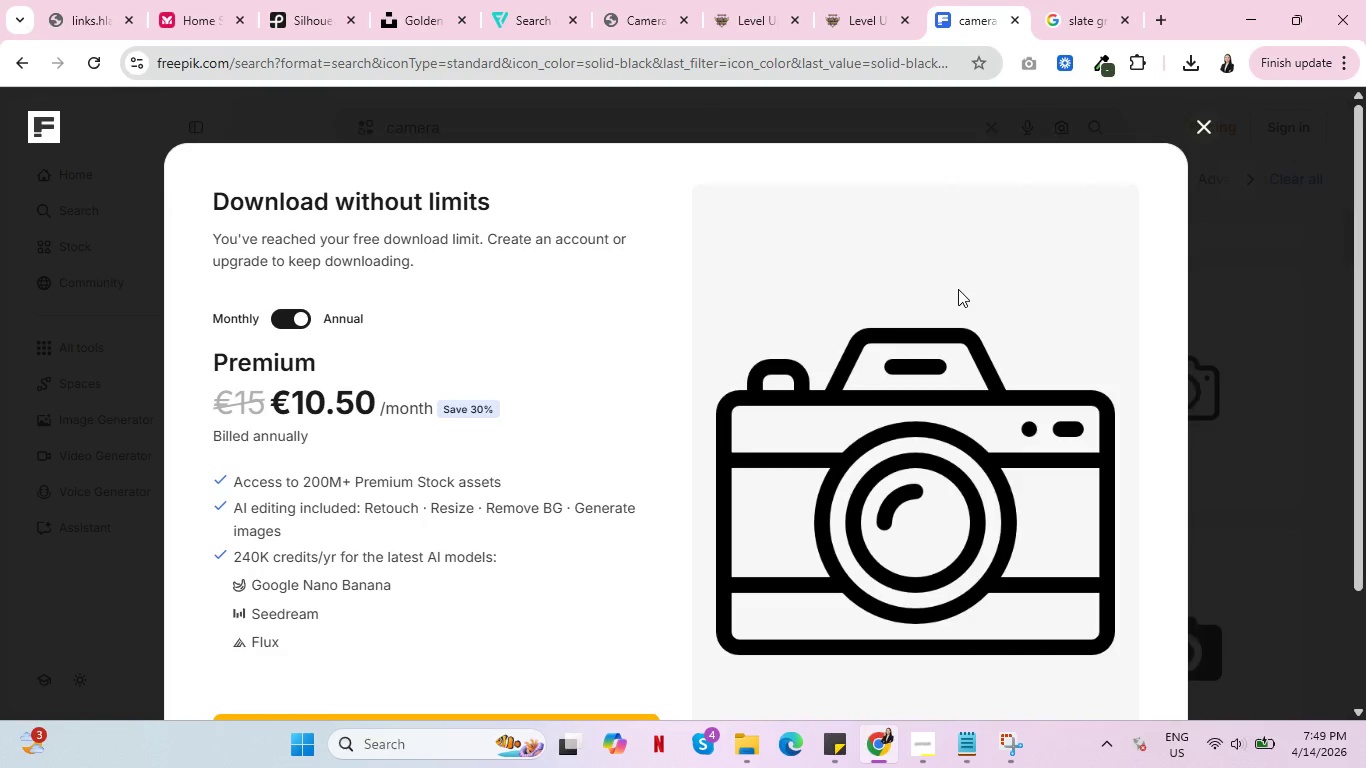 
scroll: coordinate [961, 290], scroll_direction: down, amount: 2.0
 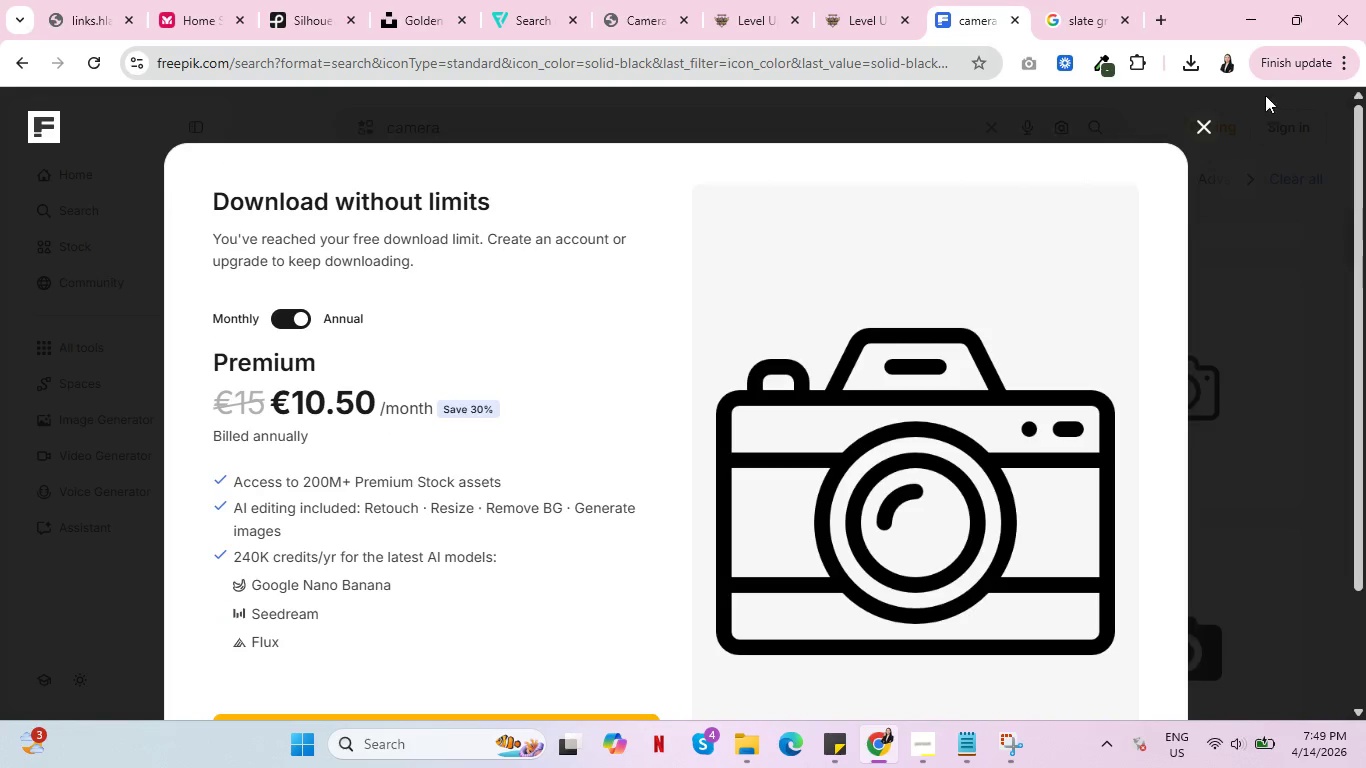 
left_click([1207, 124])
 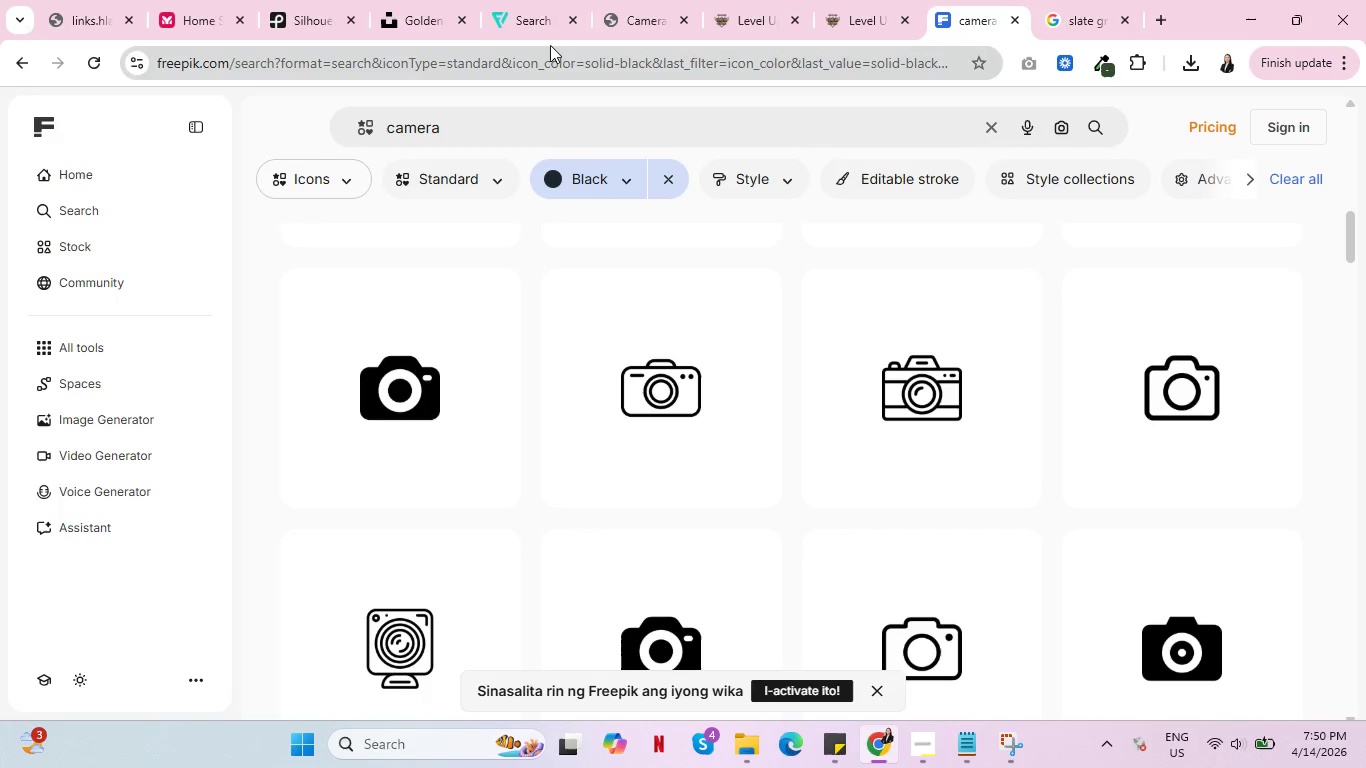 
left_click([530, 7])
 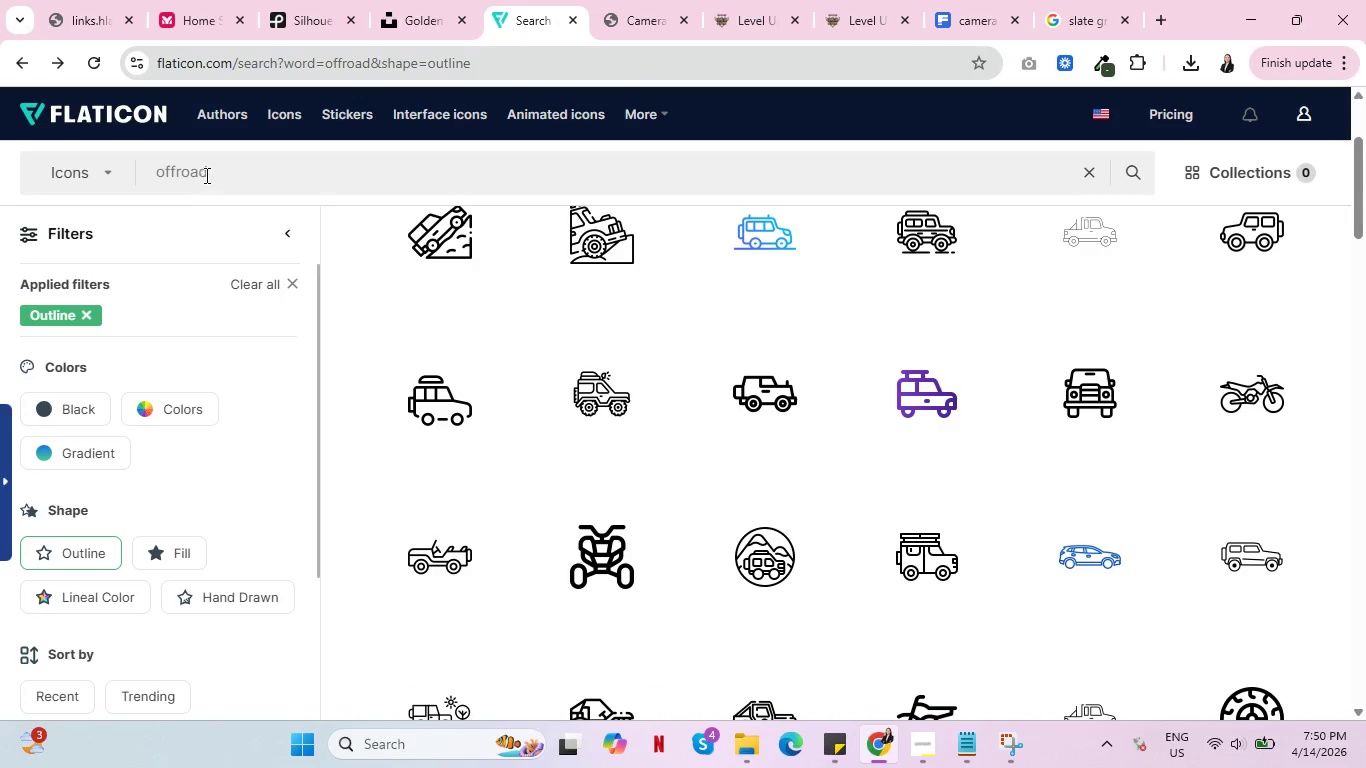 
left_click_drag(start_coordinate=[236, 170], to_coordinate=[149, 174])
 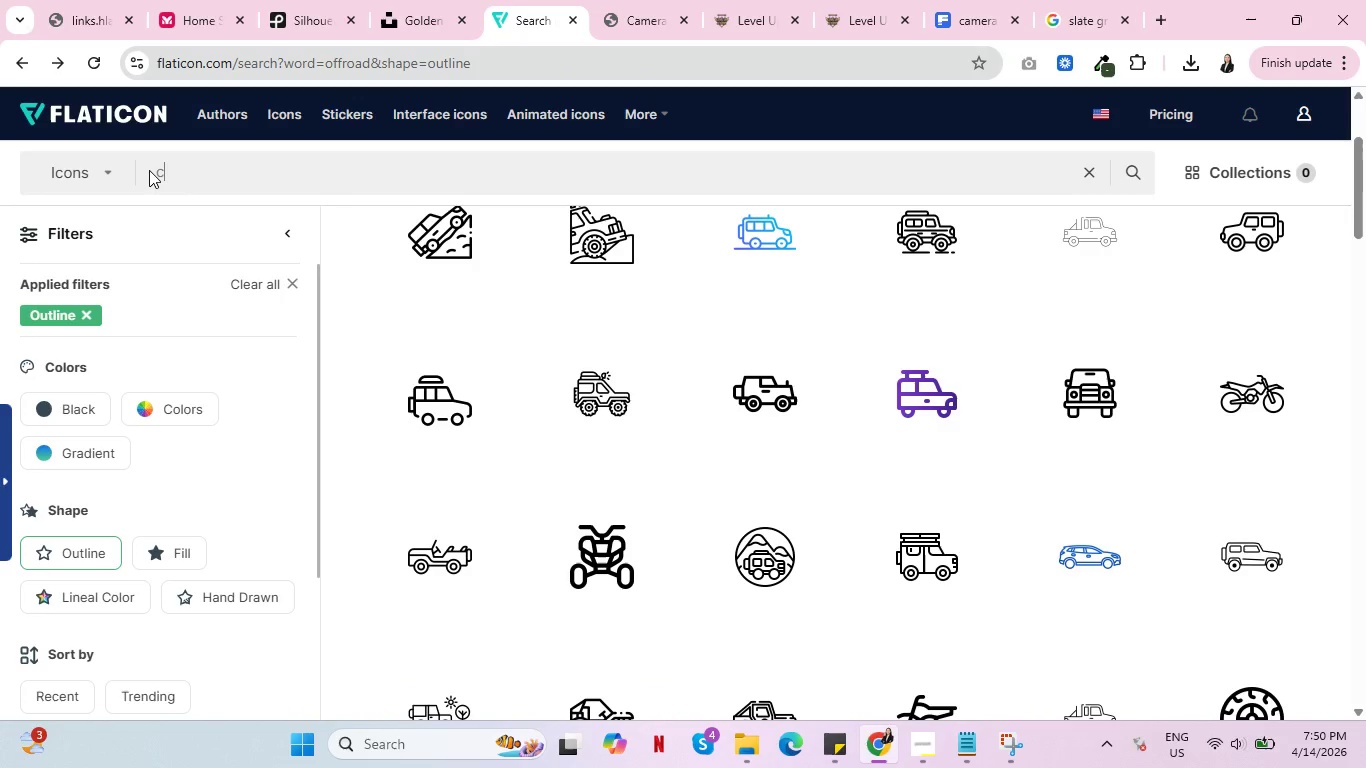 
type(camerr)
key(Backspace)
type(a)
 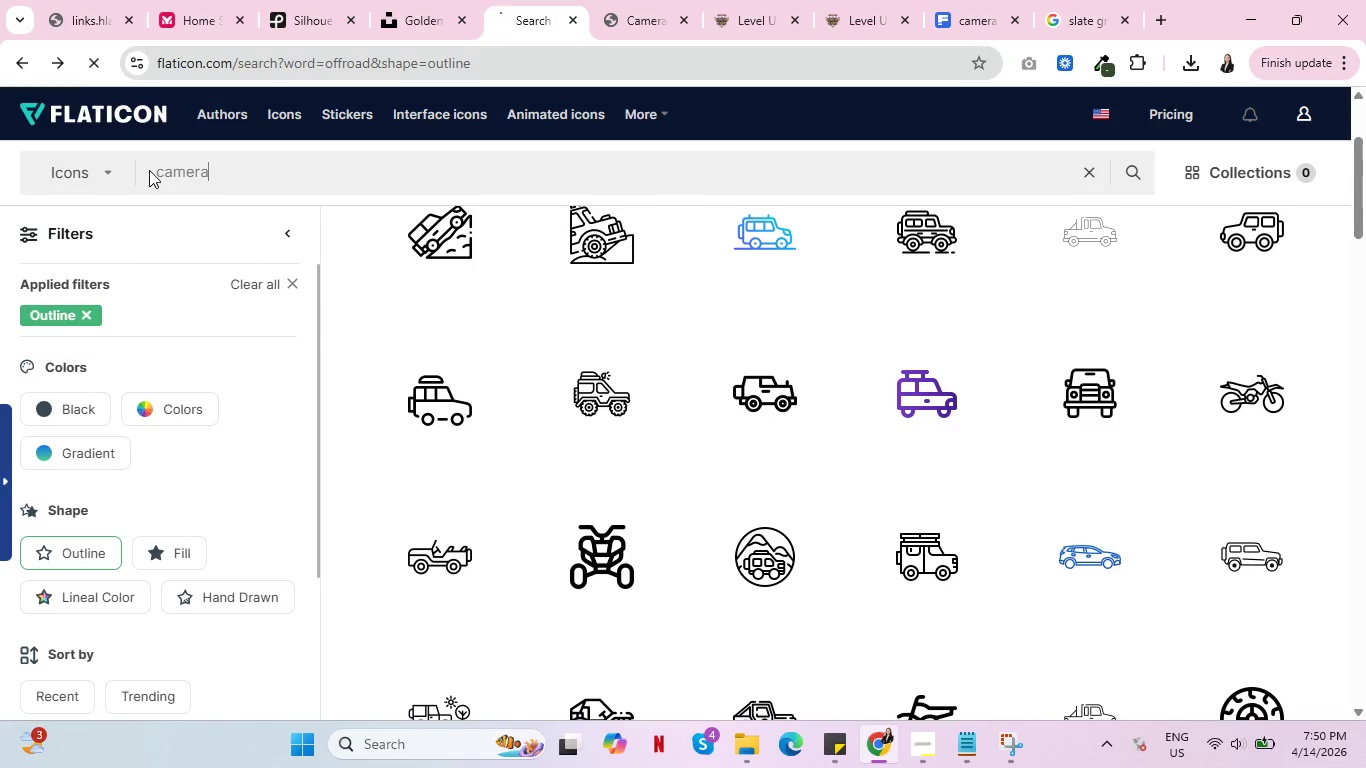 
key(Enter)
 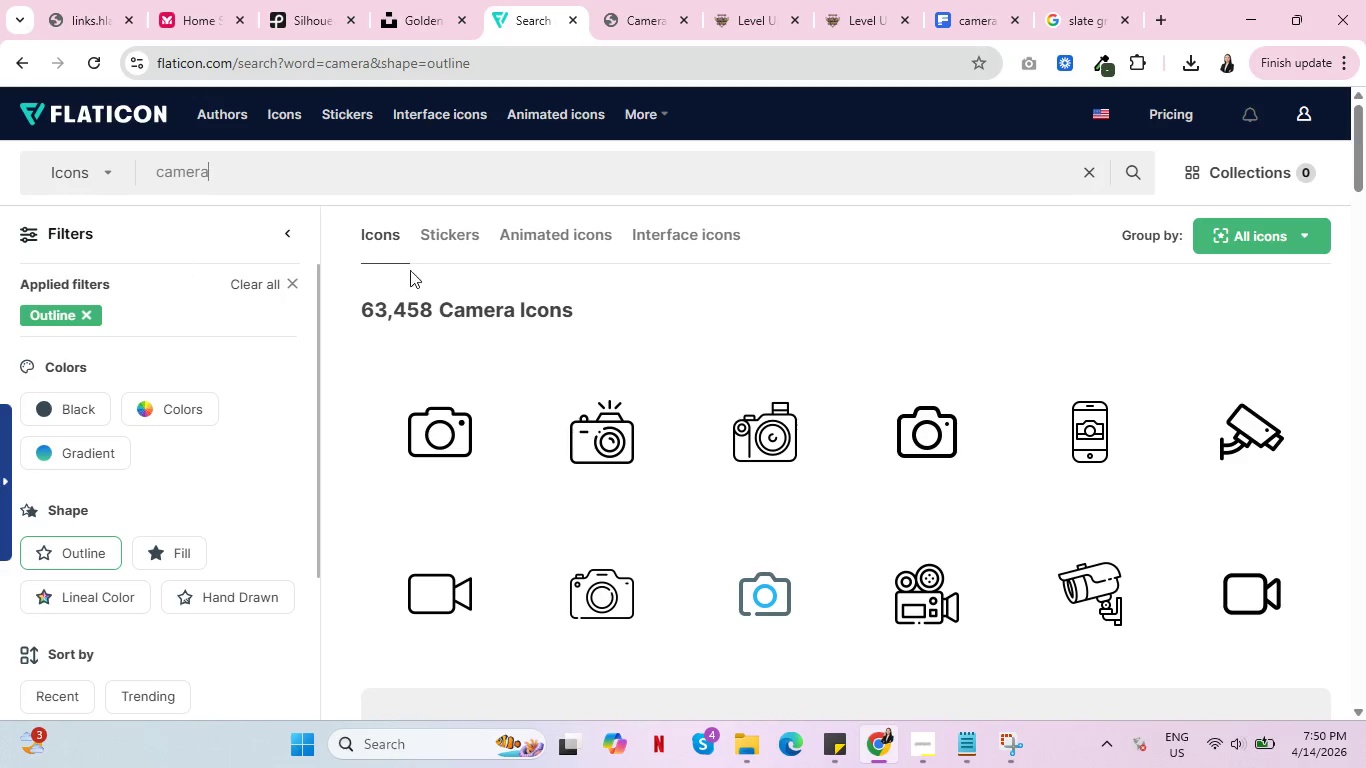 
wait(6.45)
 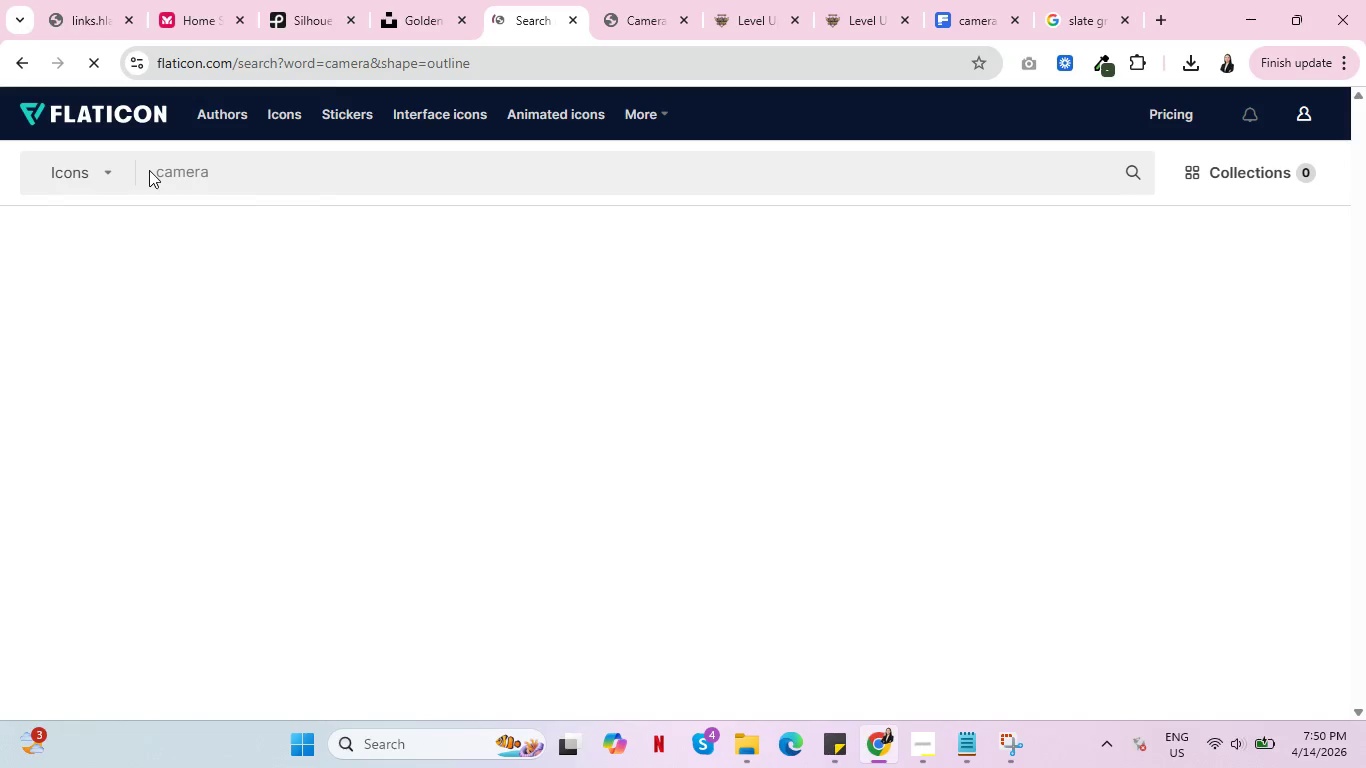 
left_click([650, 450])
 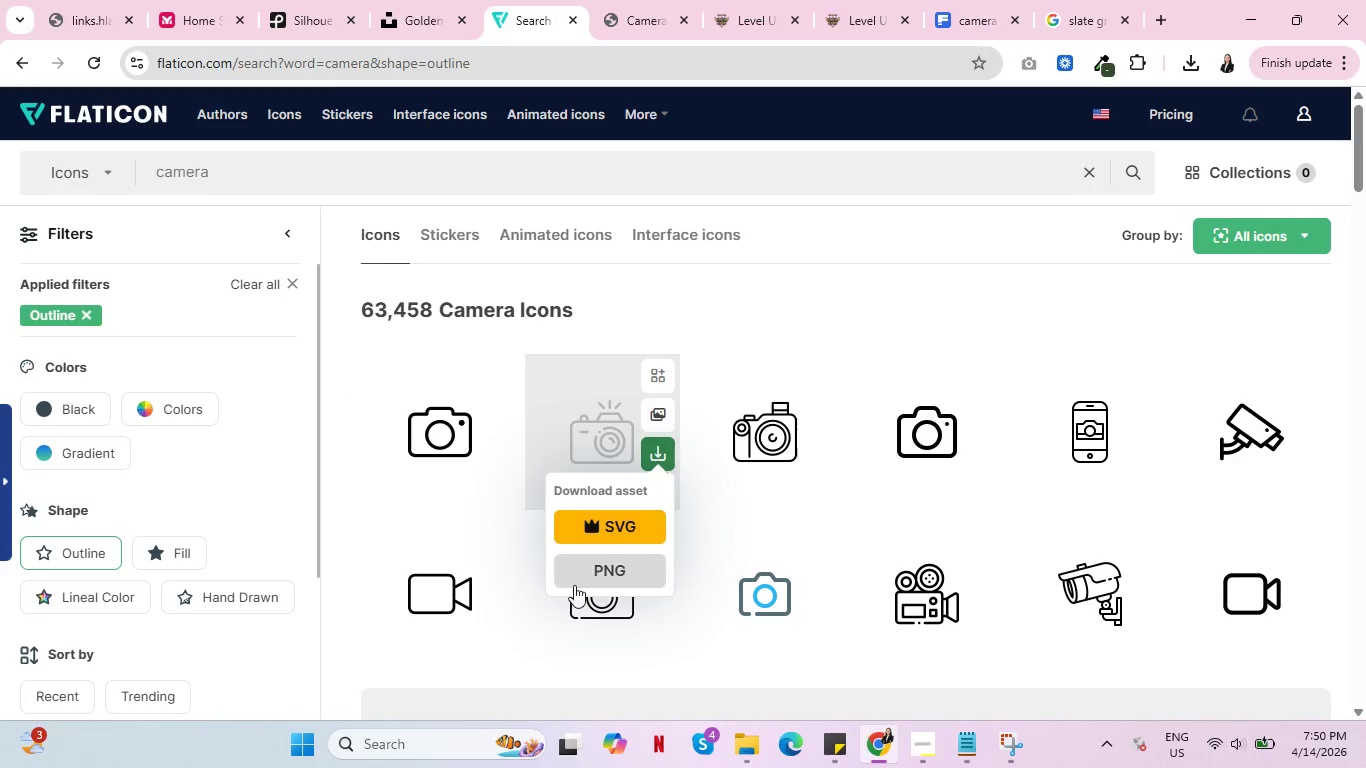 
left_click([602, 573])
 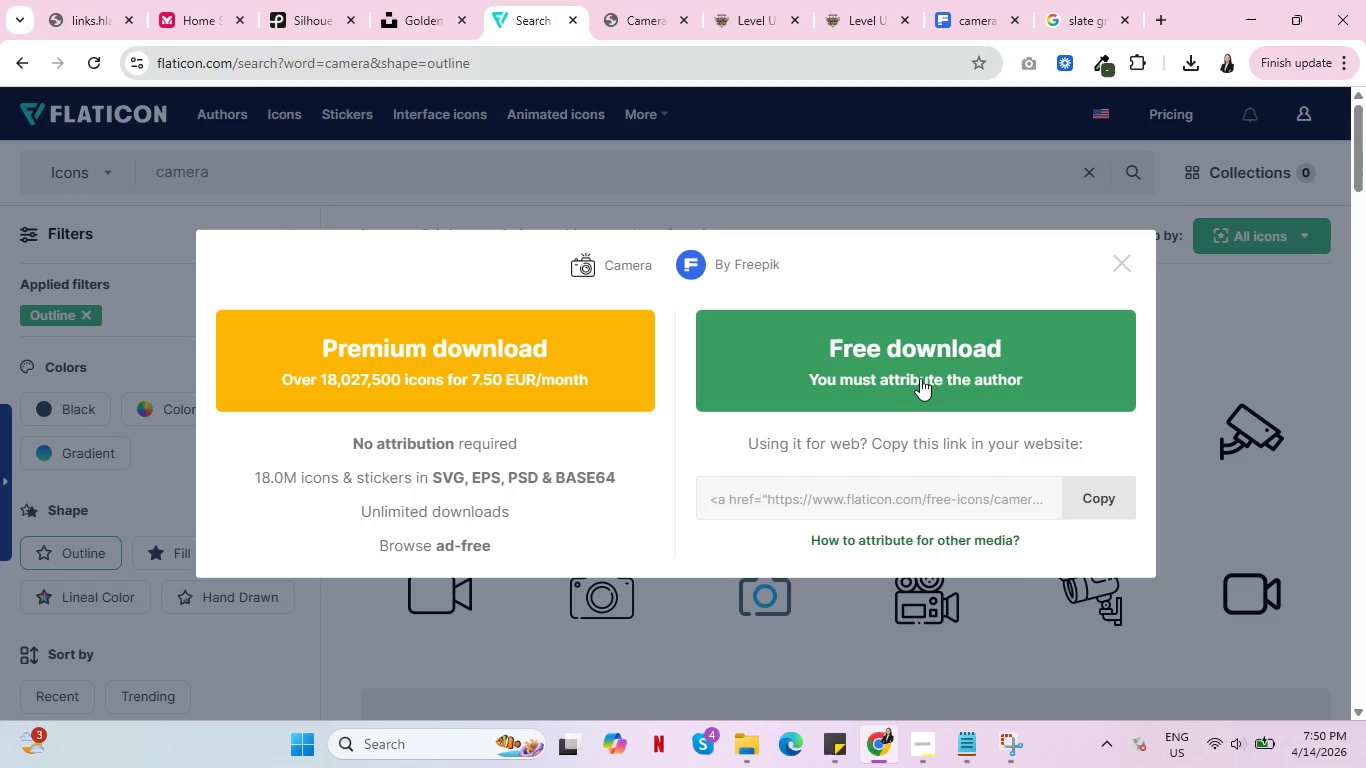 
left_click([920, 375])
 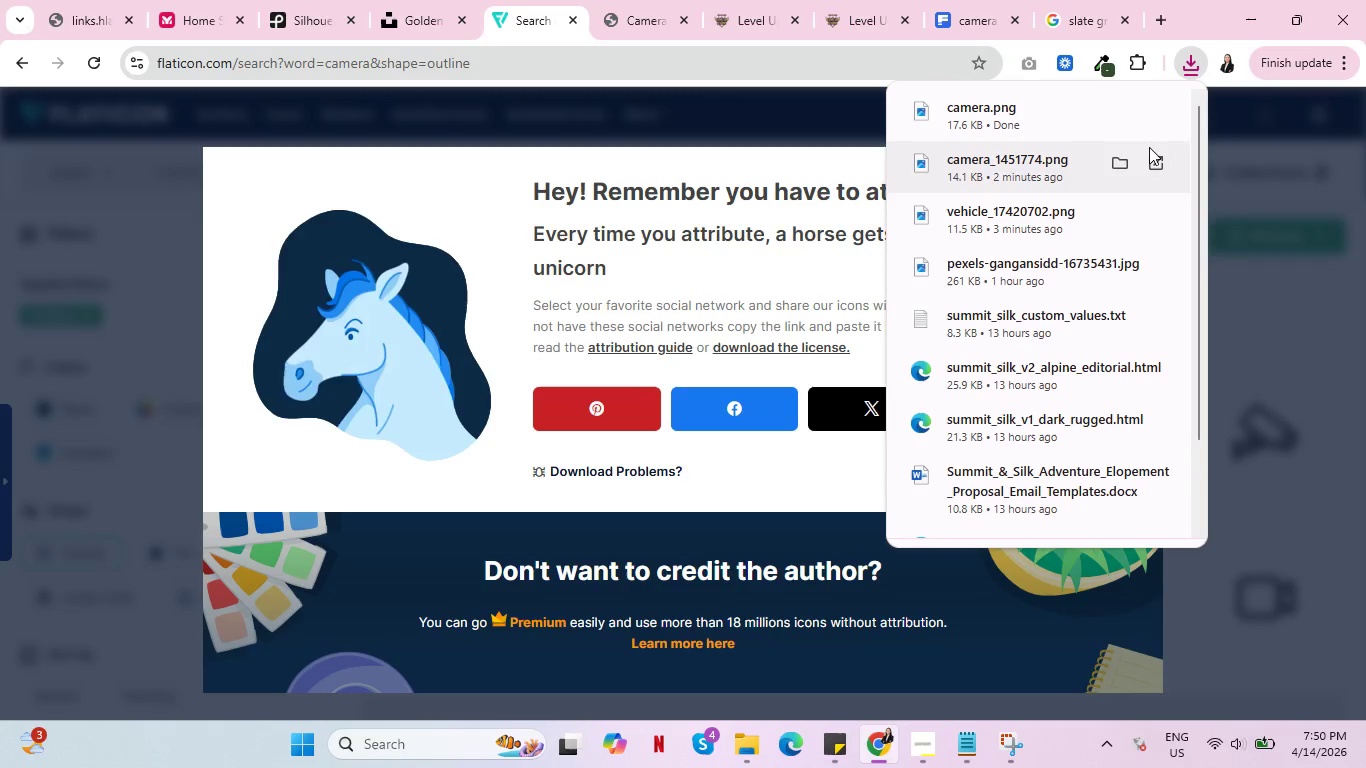 
left_click([1184, 66])
 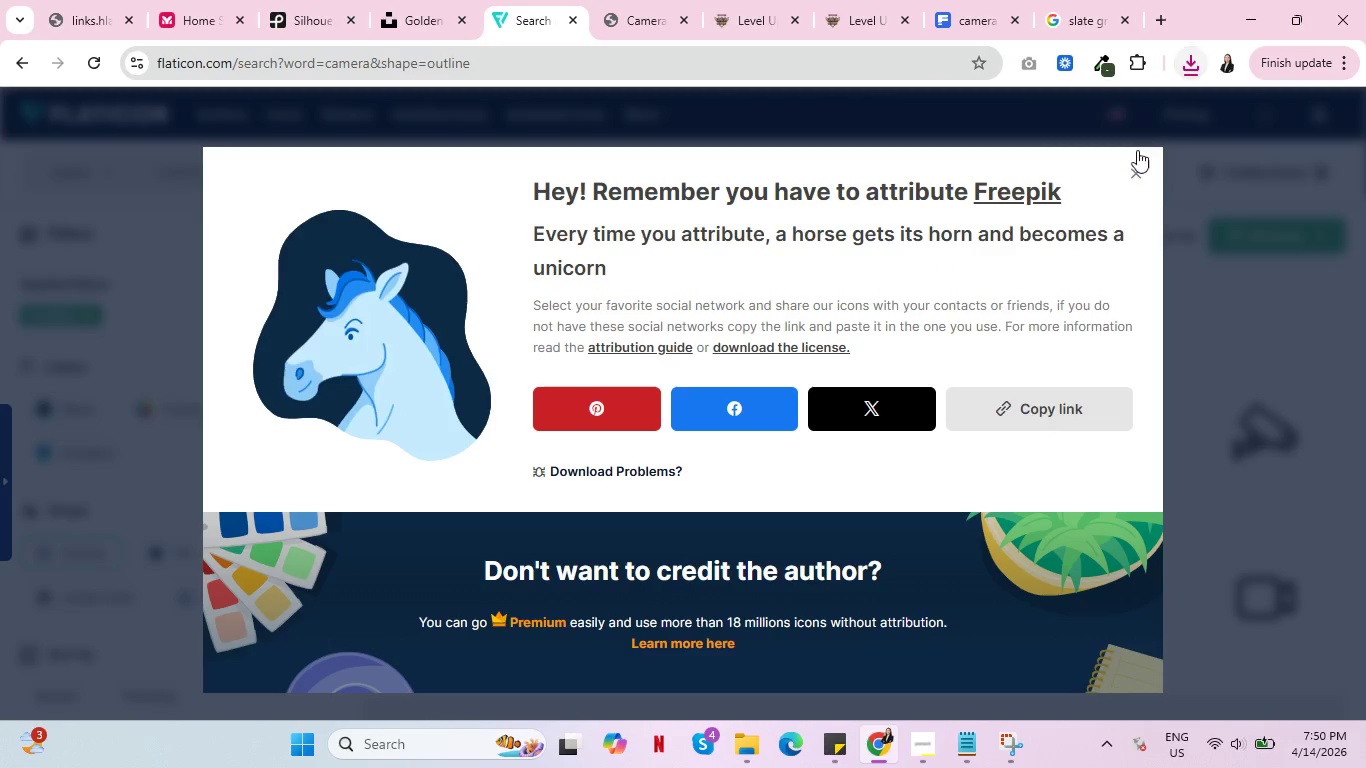 
left_click([1136, 170])
 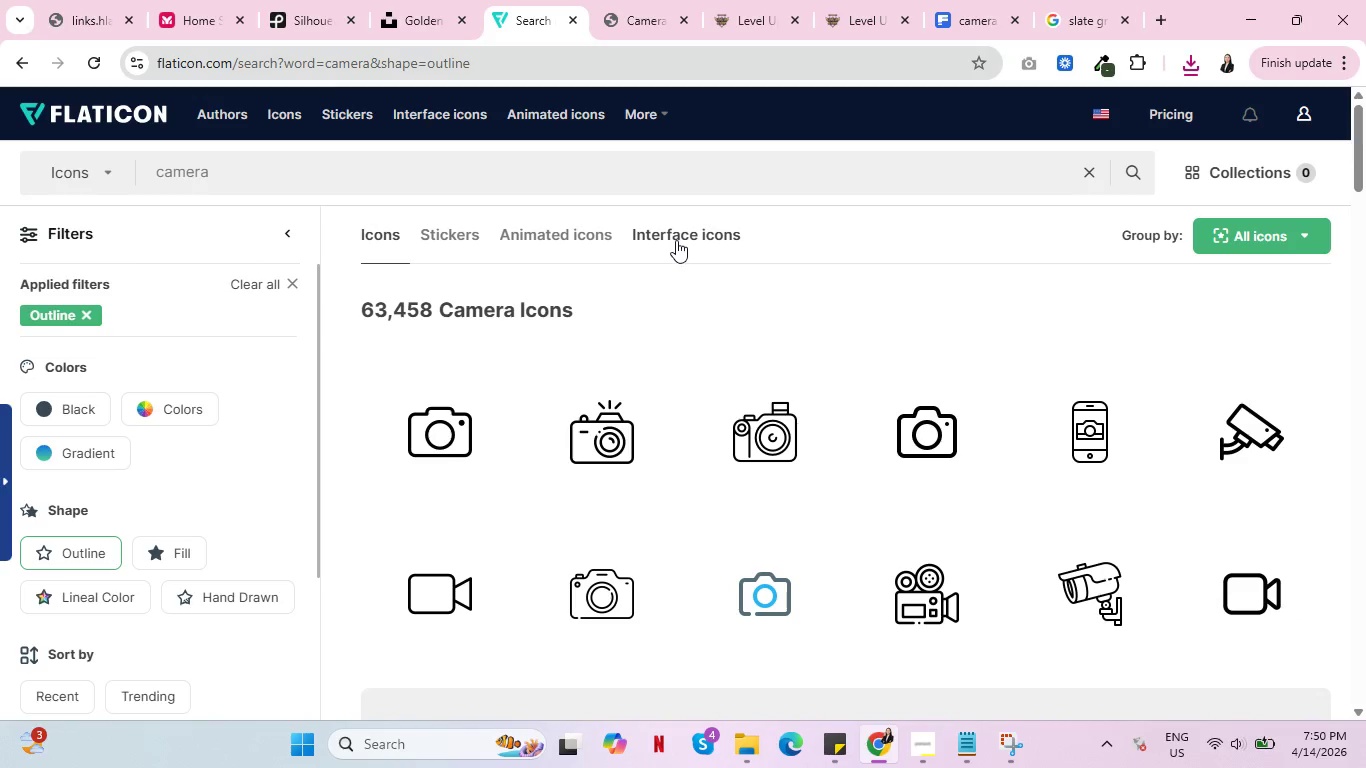 
wait(5.11)
 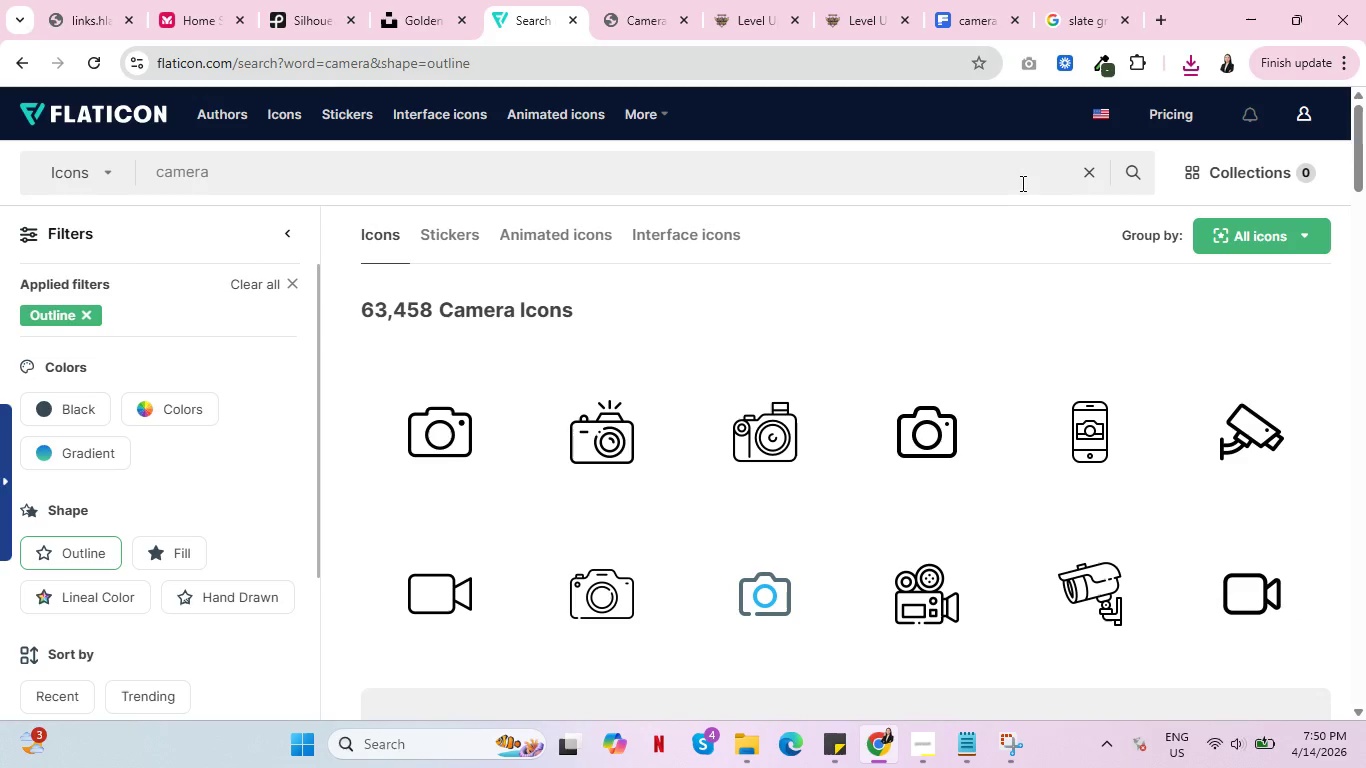 
left_click([419, 173])
 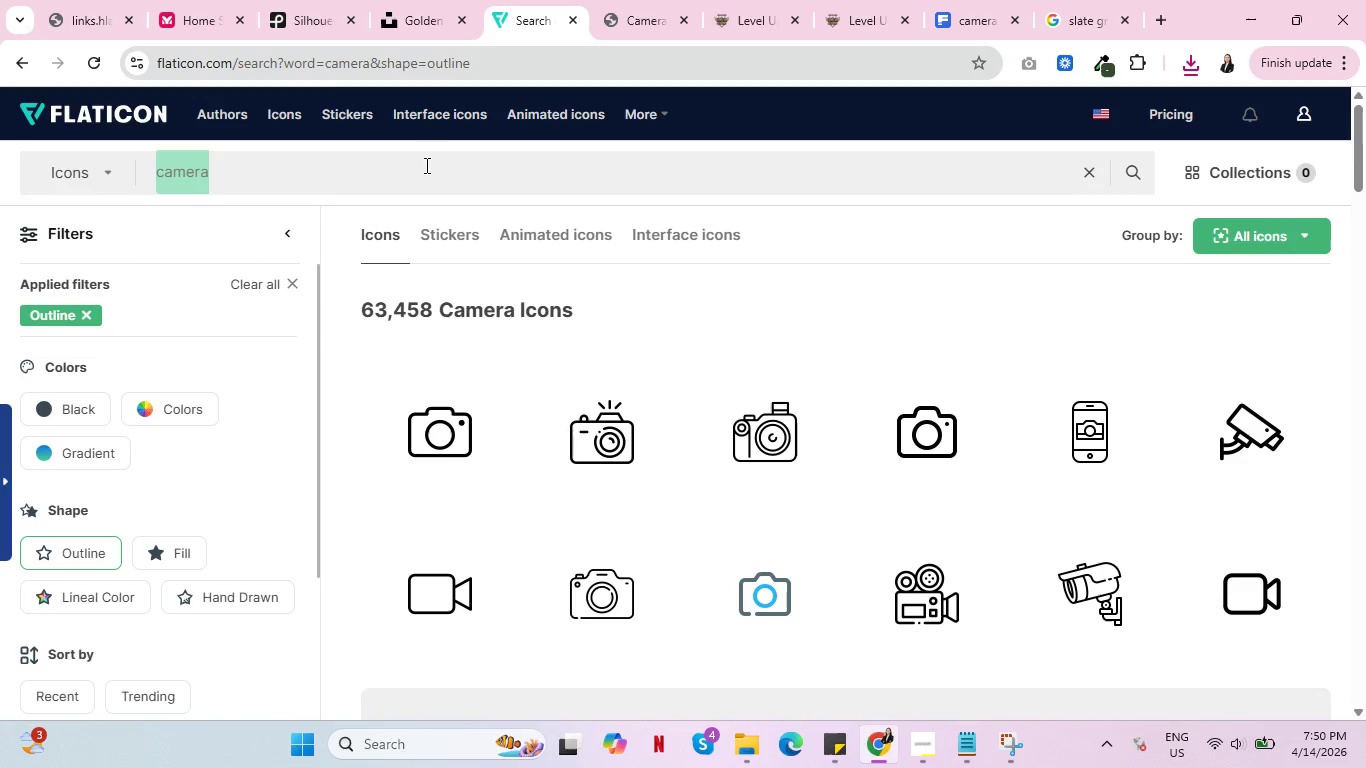 
wait(7.47)
 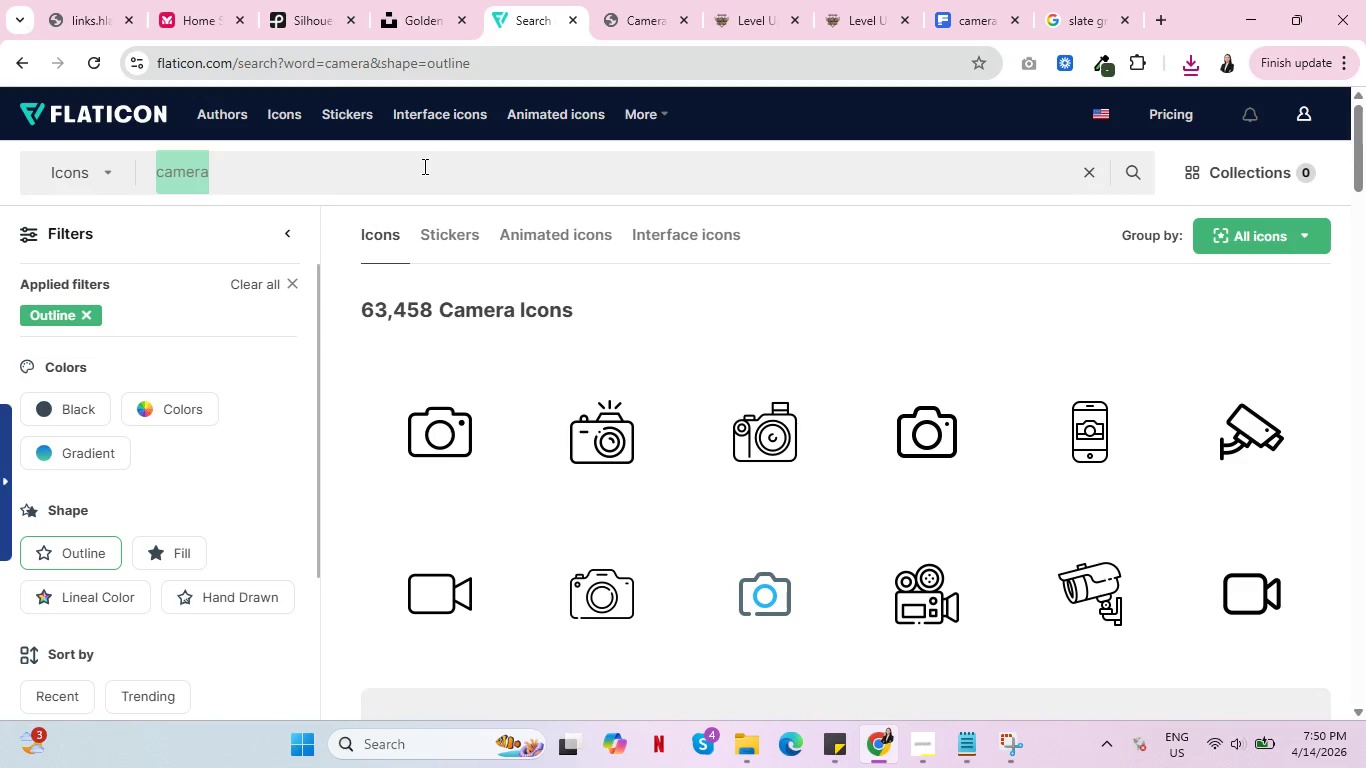 
mouse_move([454, 22])
 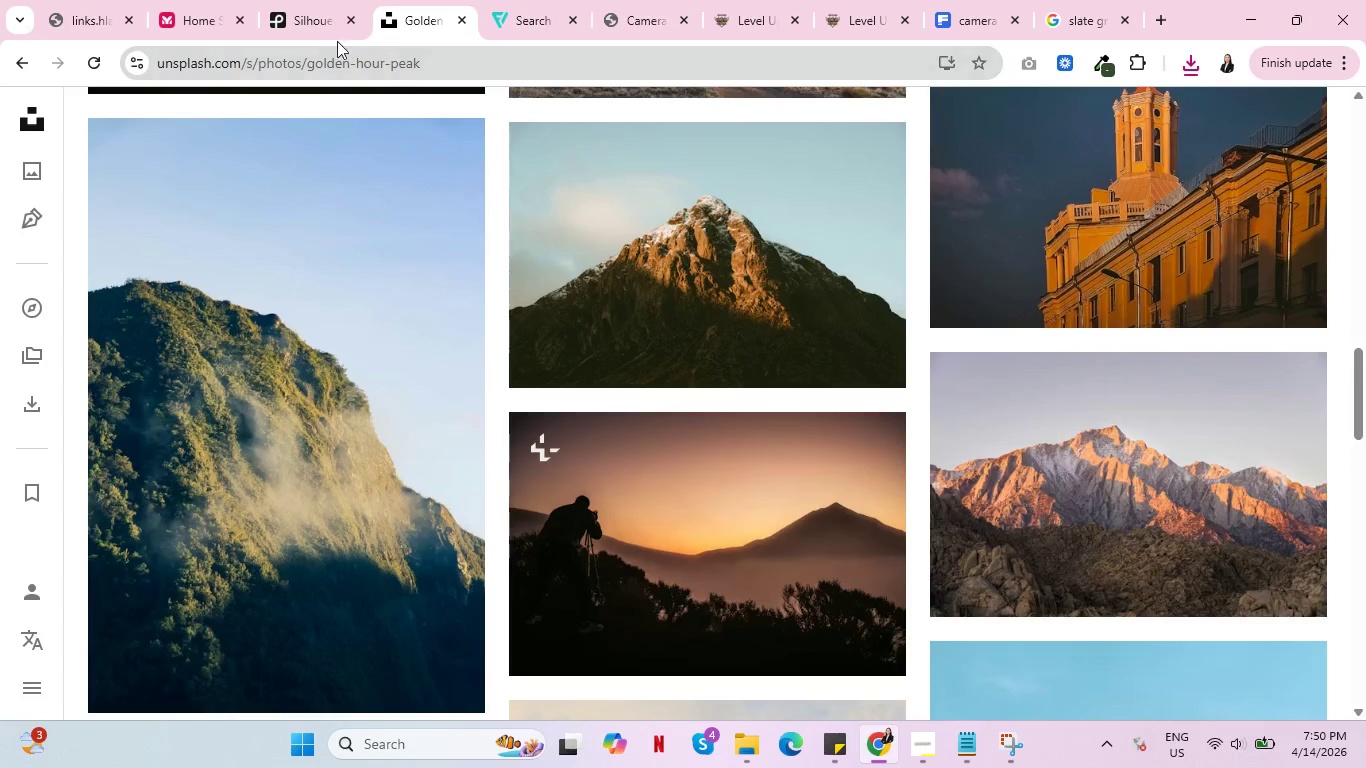 
wait(5.39)
 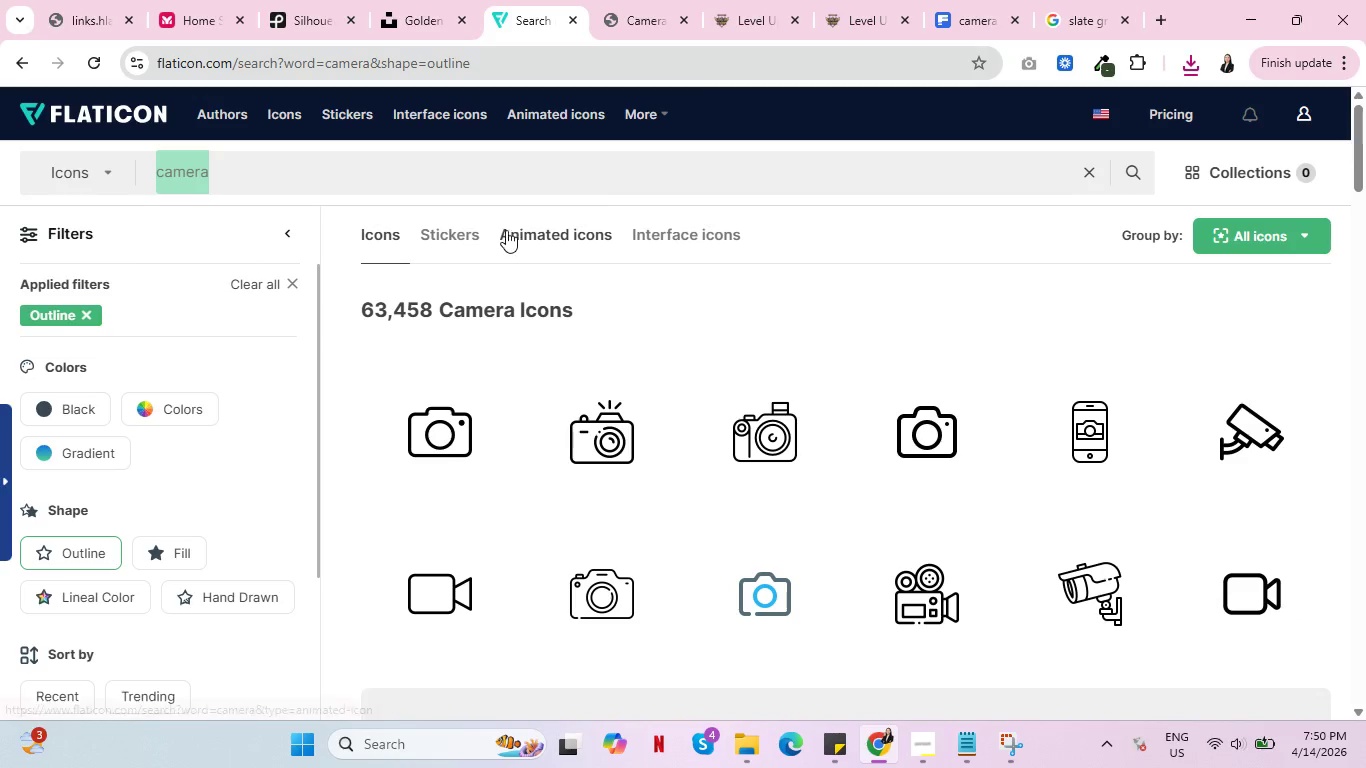 
left_click([770, 0])
 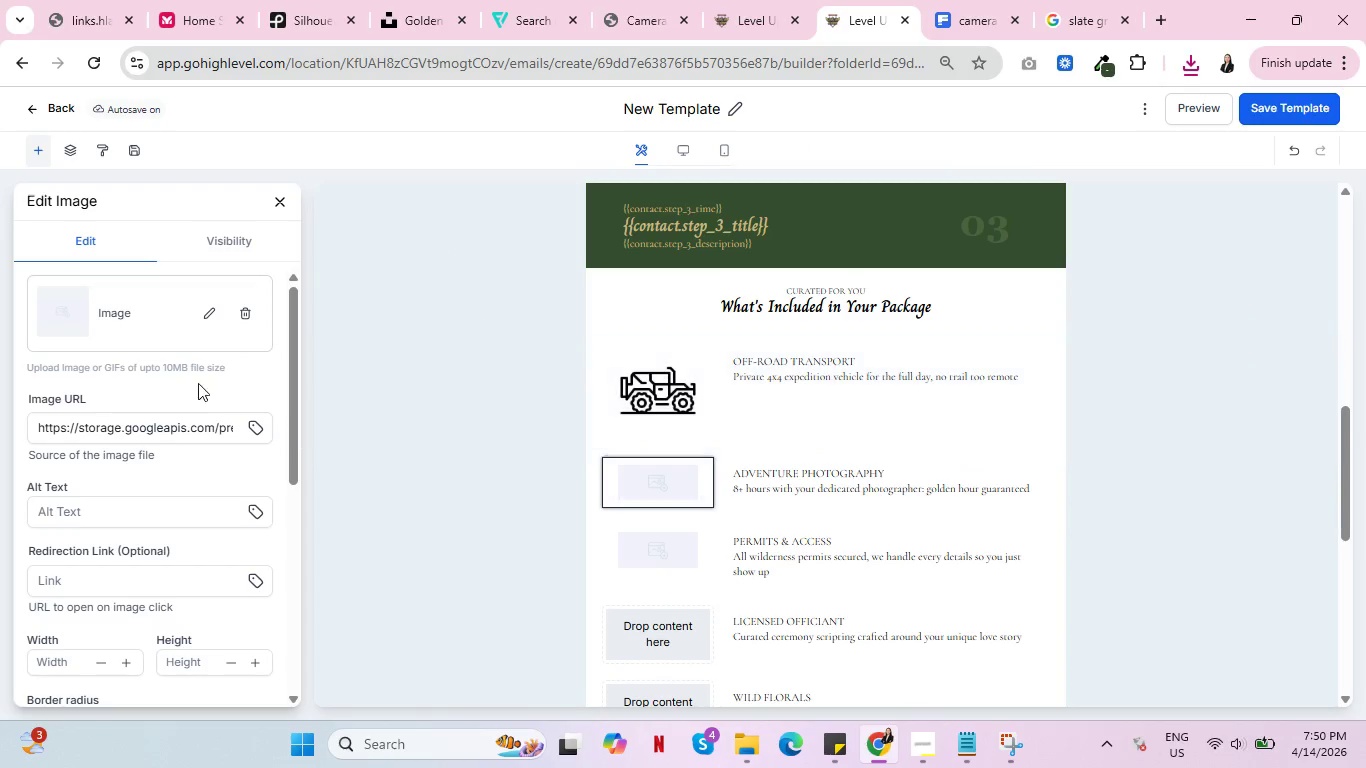 
left_click([200, 315])
 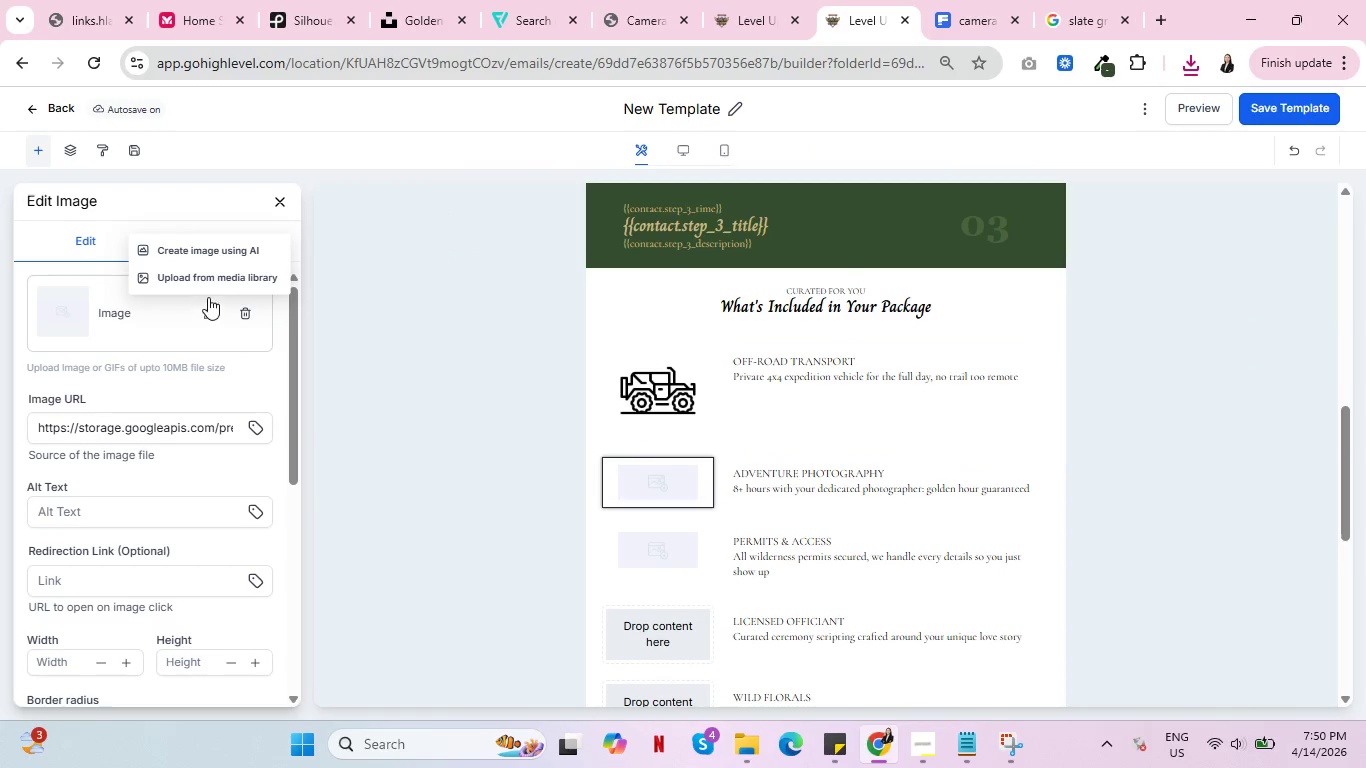 
left_click([218, 279])
 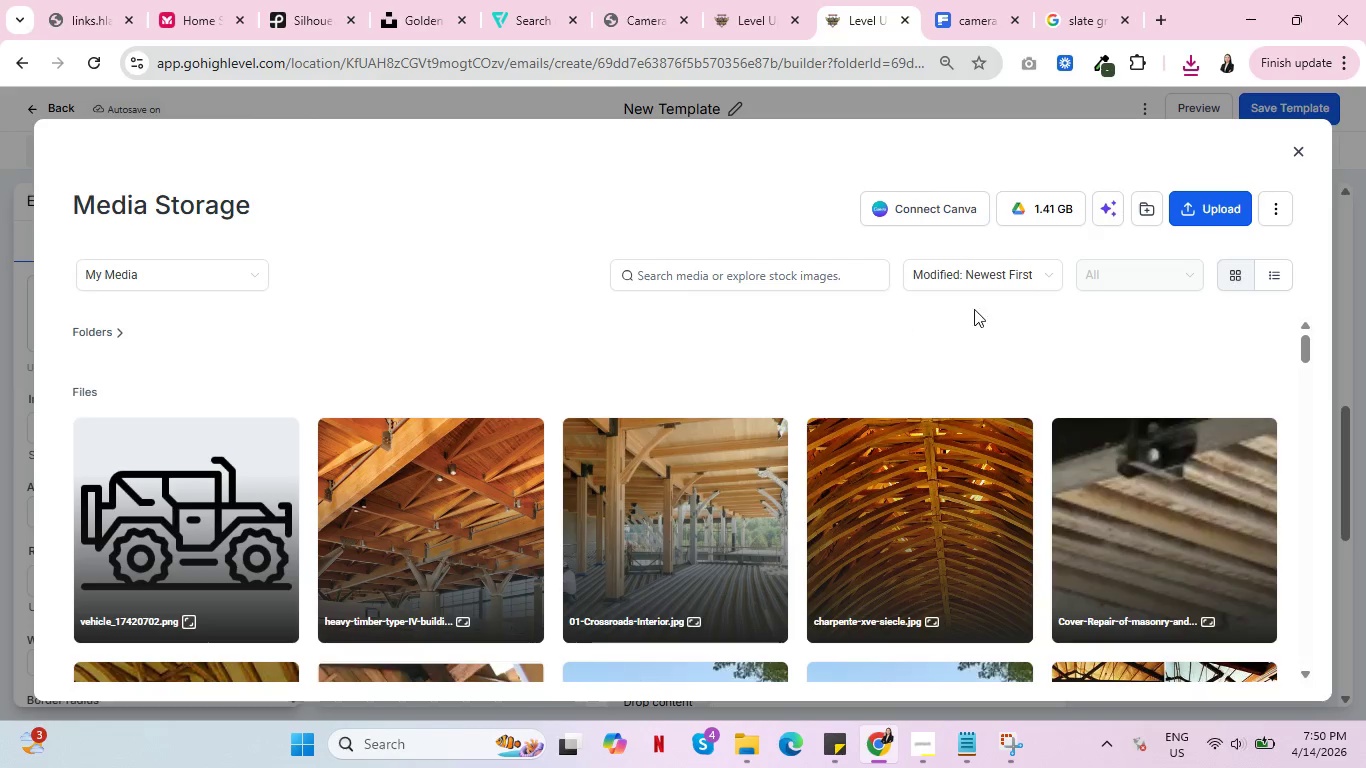 
left_click([1195, 203])
 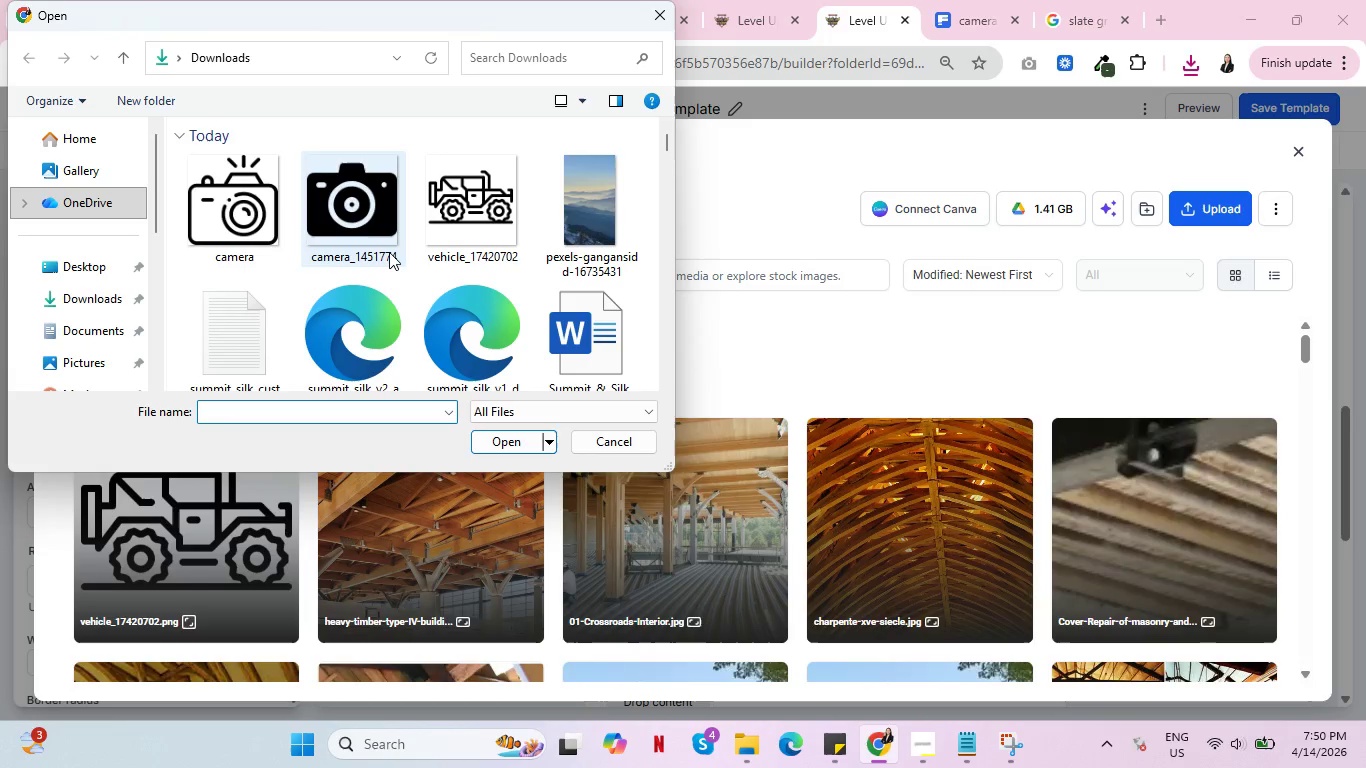 
left_click([231, 209])
 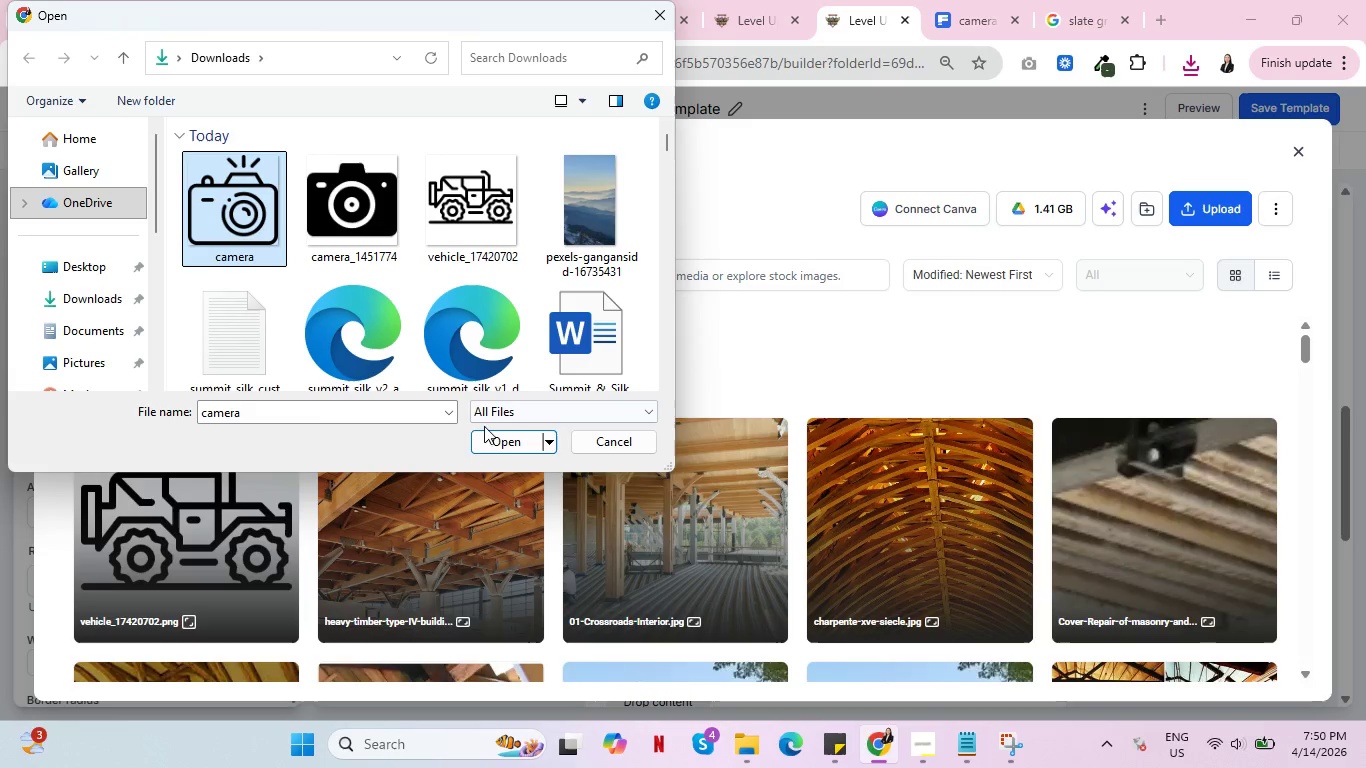 
left_click([503, 443])
 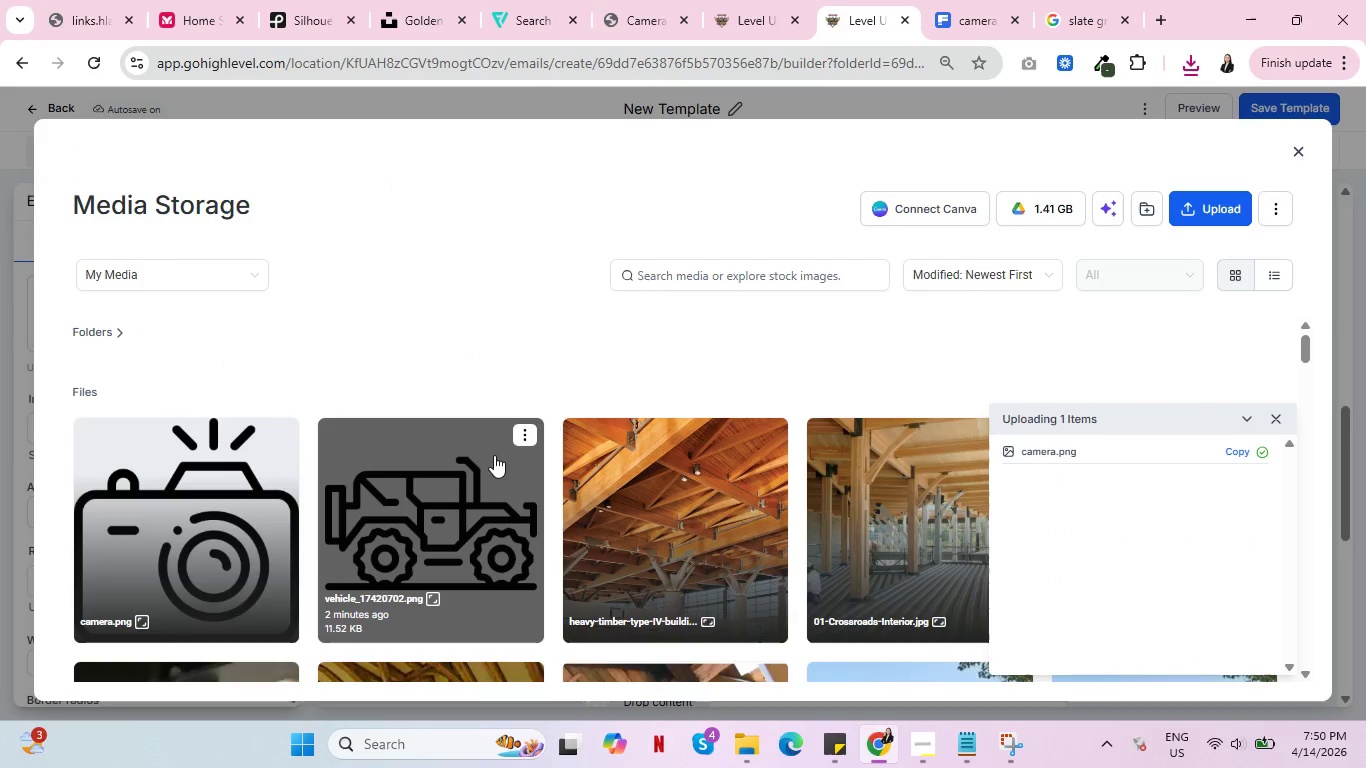 
left_click([220, 491])
 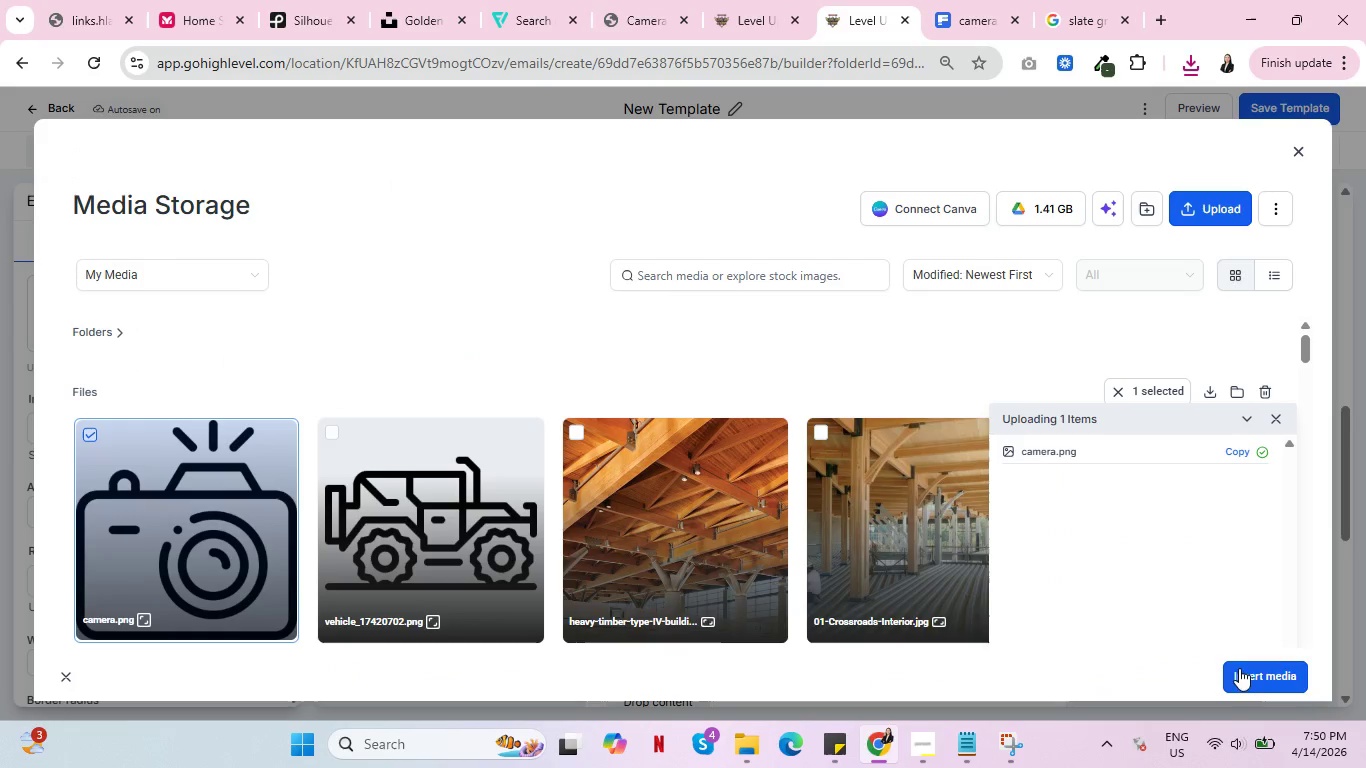 
left_click([1265, 675])
 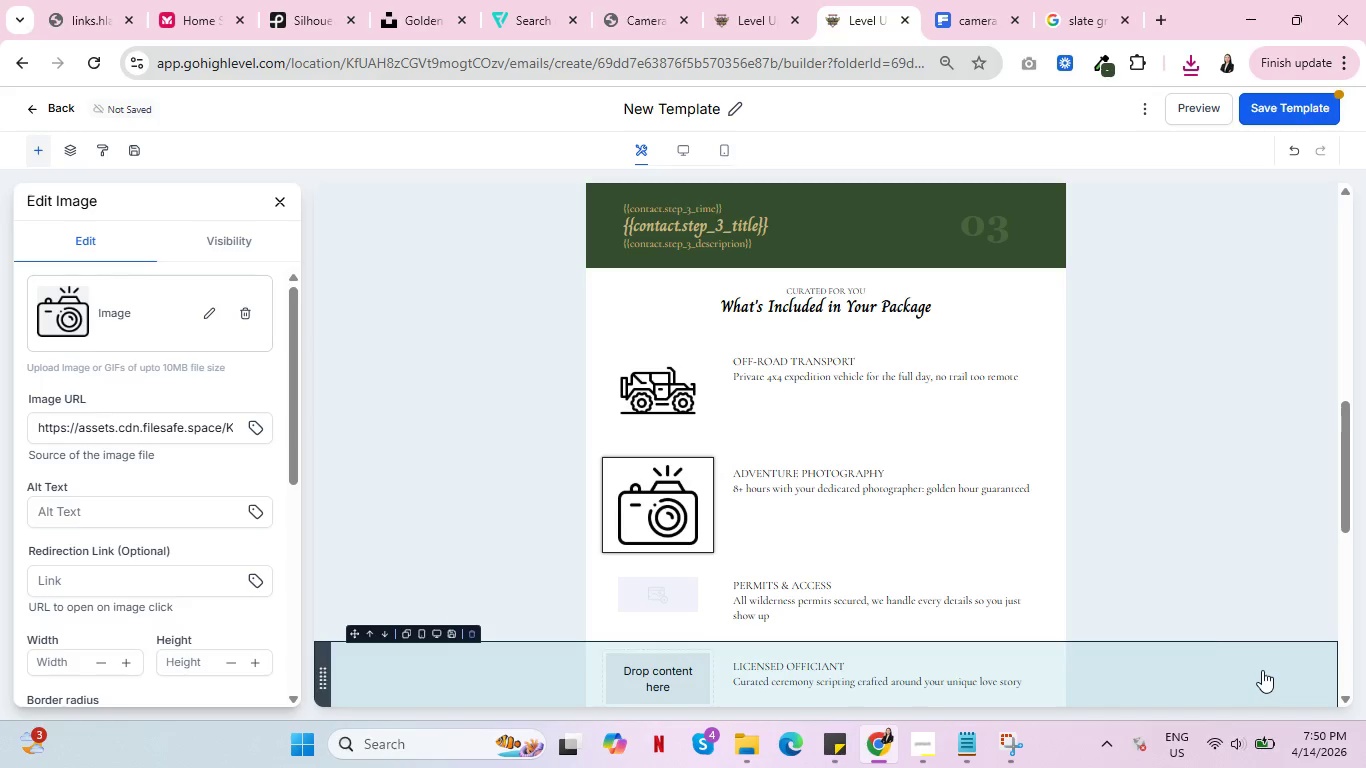 
left_click([645, 378])
 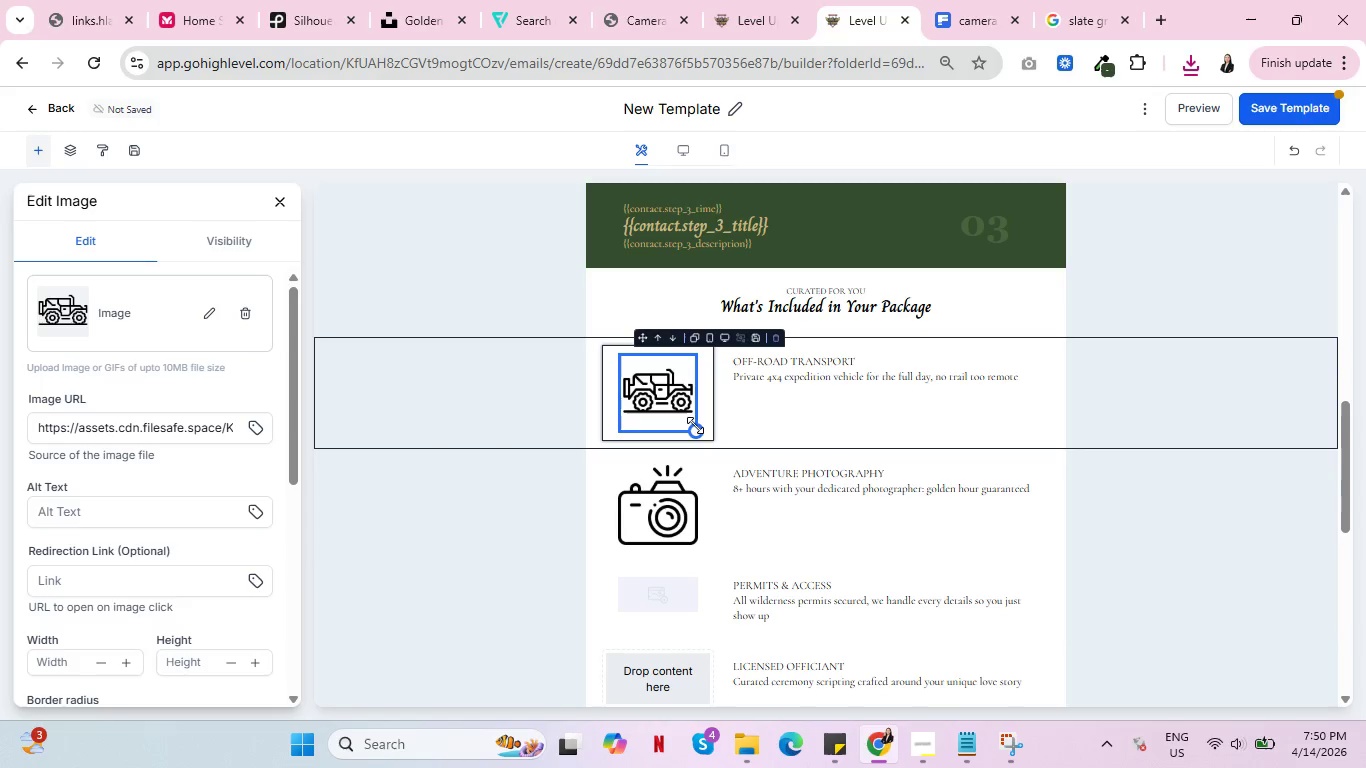 
left_click_drag(start_coordinate=[695, 425], to_coordinate=[664, 397])
 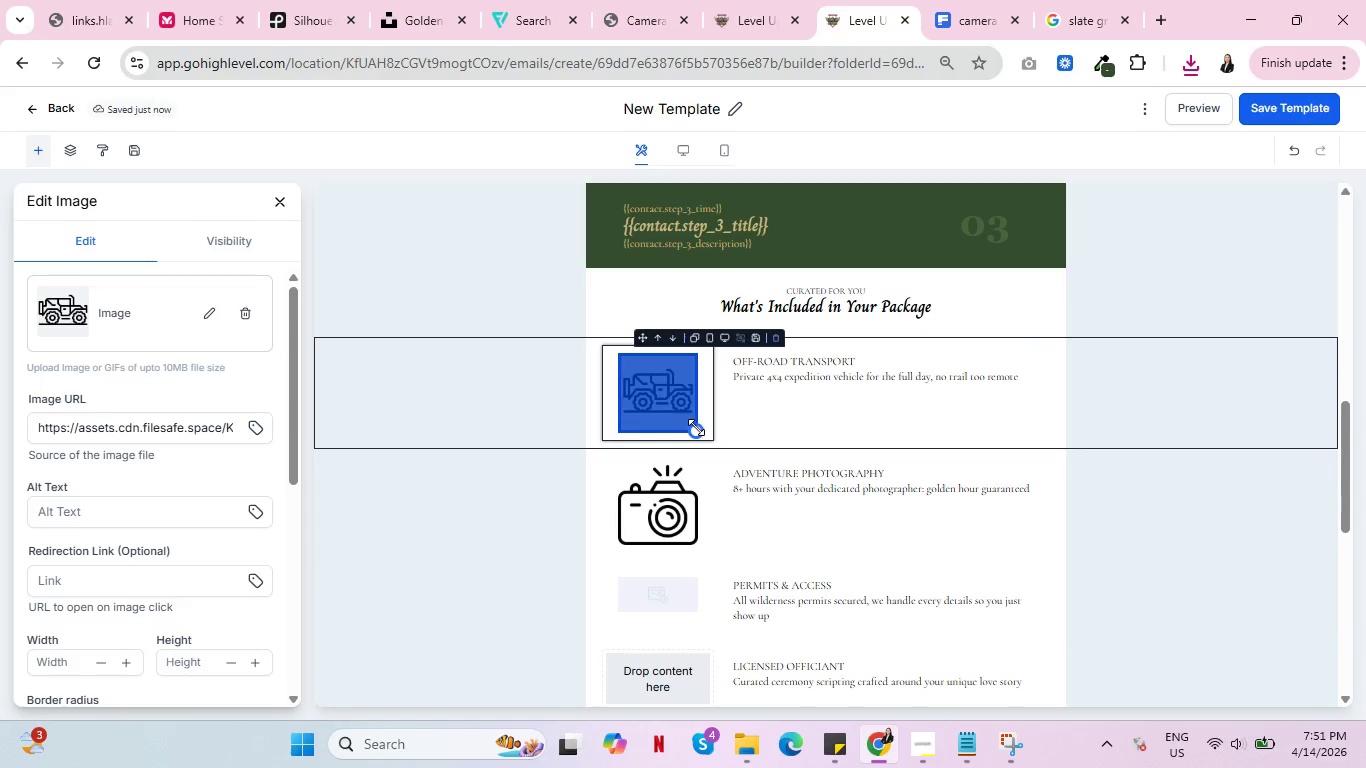 
left_click_drag(start_coordinate=[696, 427], to_coordinate=[676, 399])
 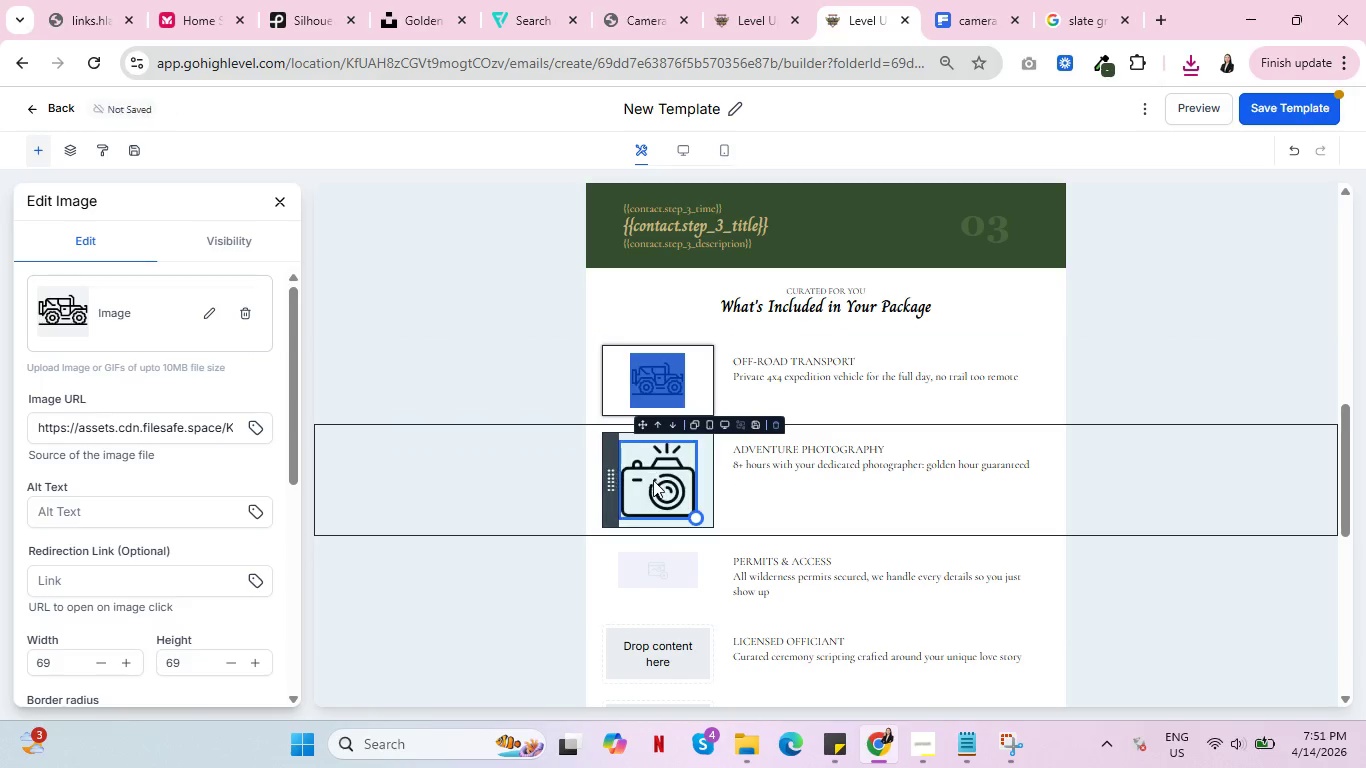 
left_click([653, 480])
 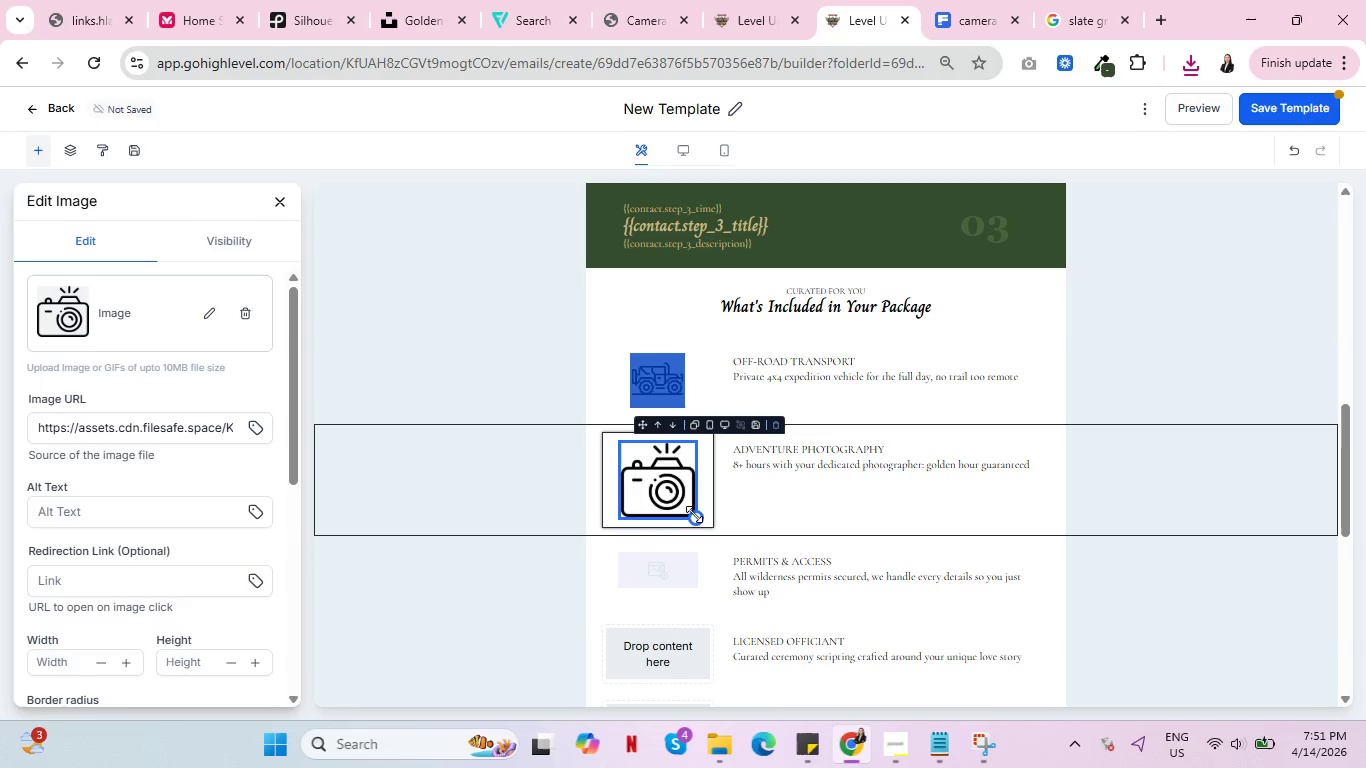 
left_click_drag(start_coordinate=[694, 514], to_coordinate=[670, 484])
 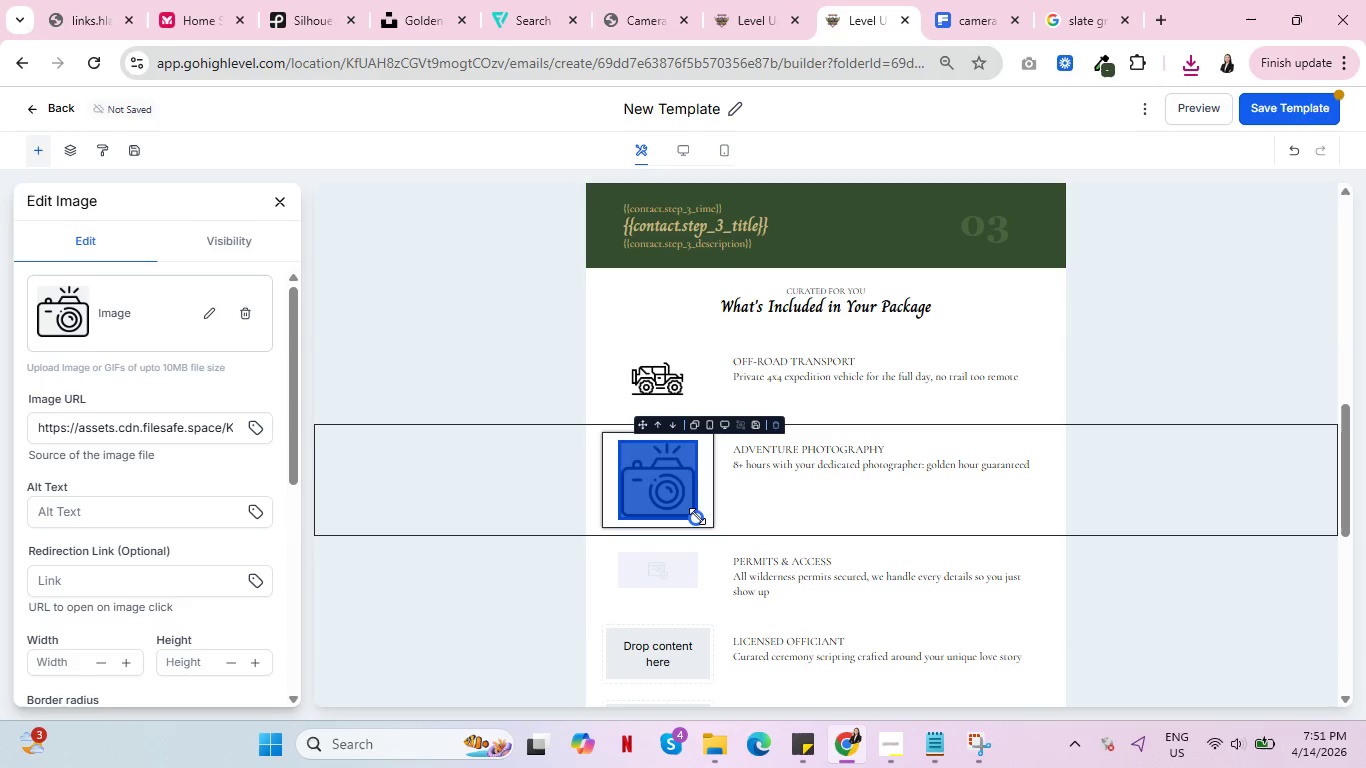 
left_click_drag(start_coordinate=[699, 517], to_coordinate=[676, 484])
 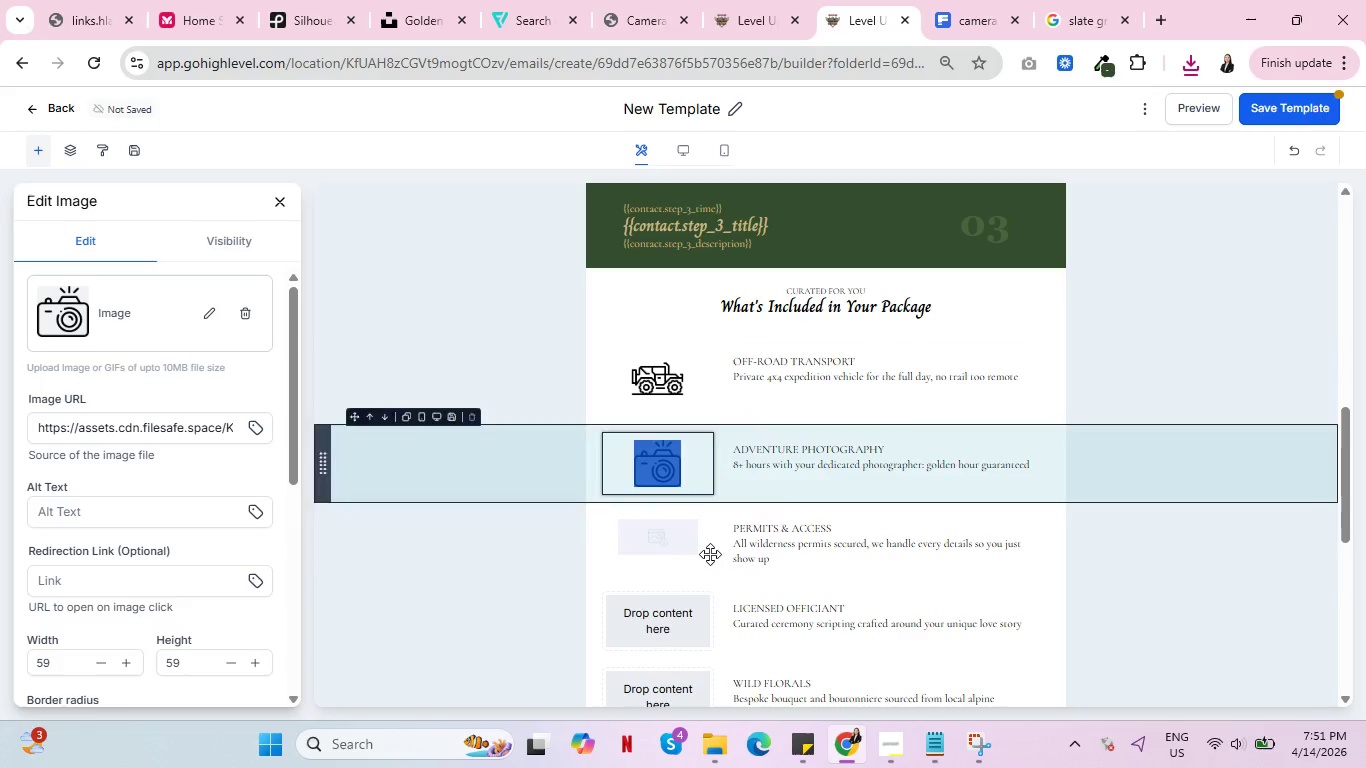 
left_click([655, 541])
 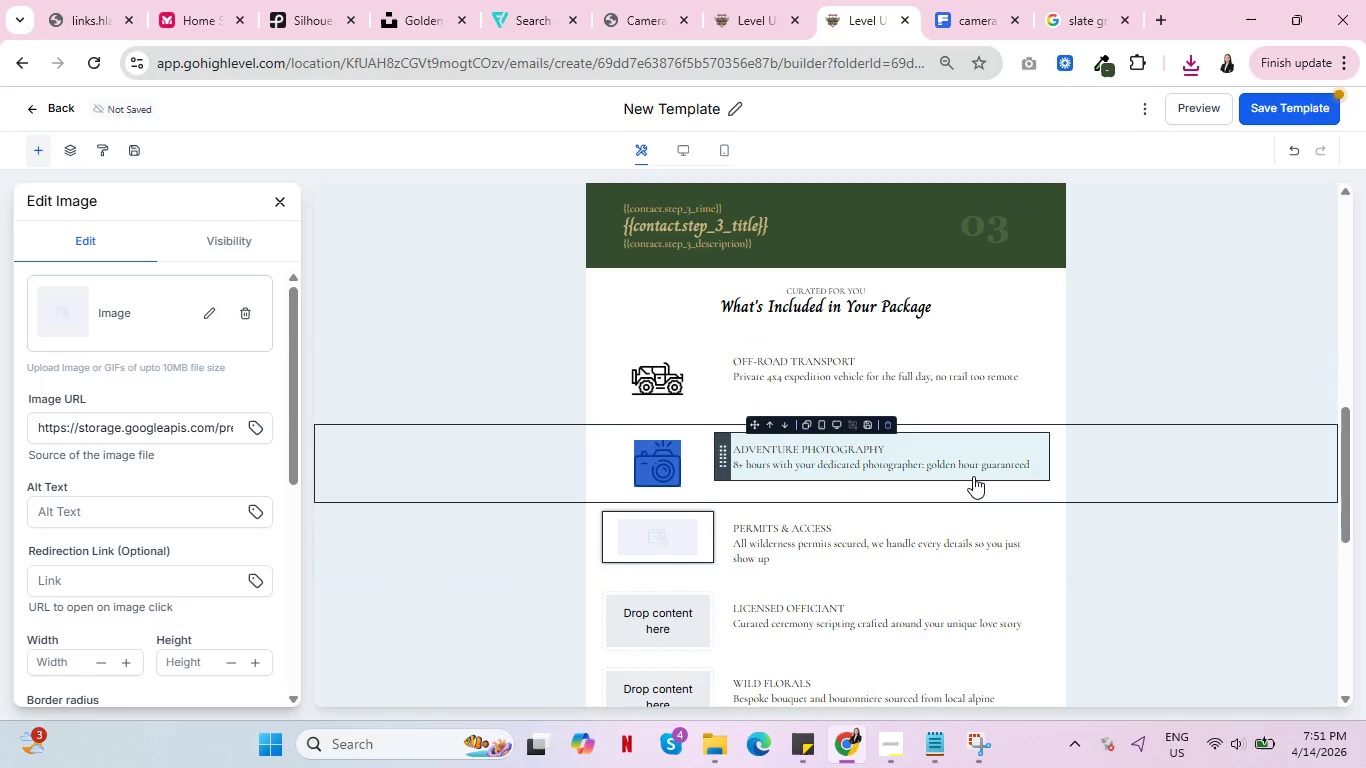 
wait(10.91)
 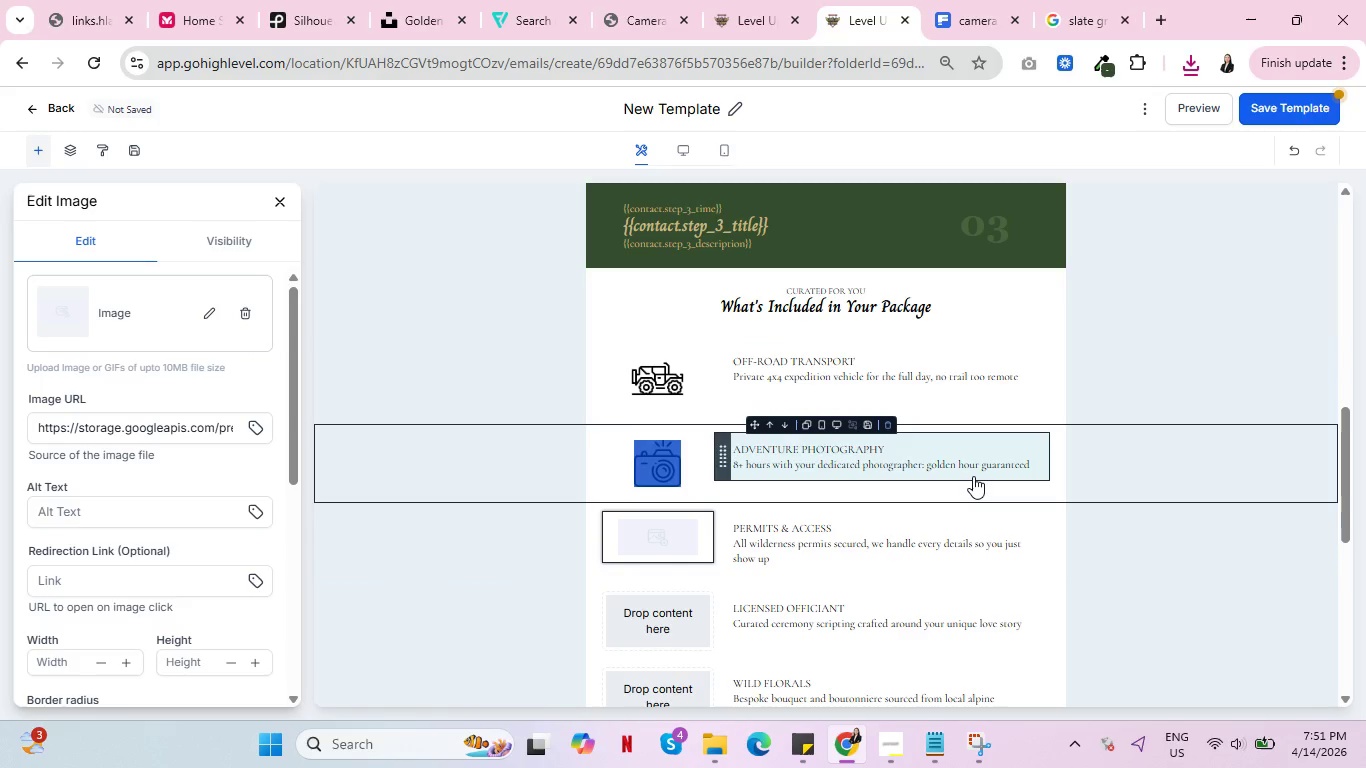 
left_click([528, 0])
 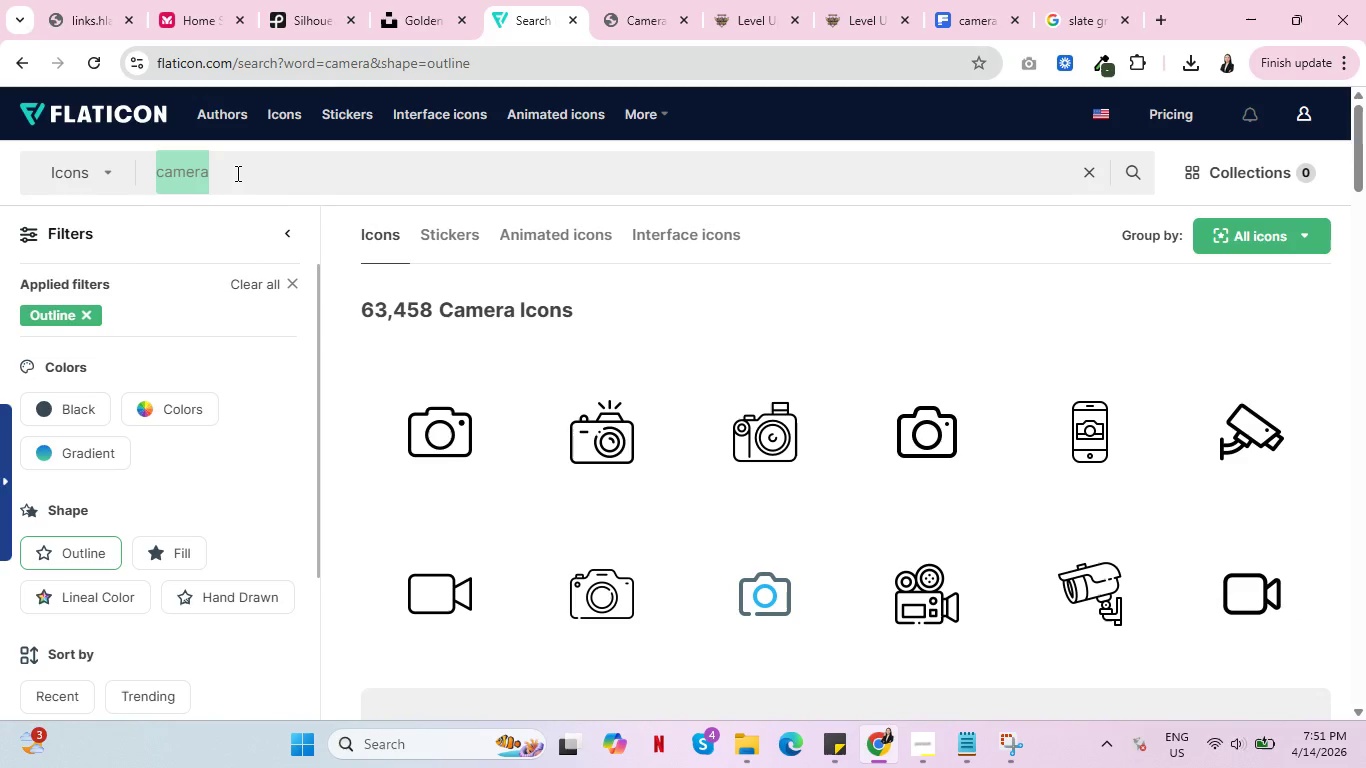 
type(pr)
key(Backspace)
type(ermit)
 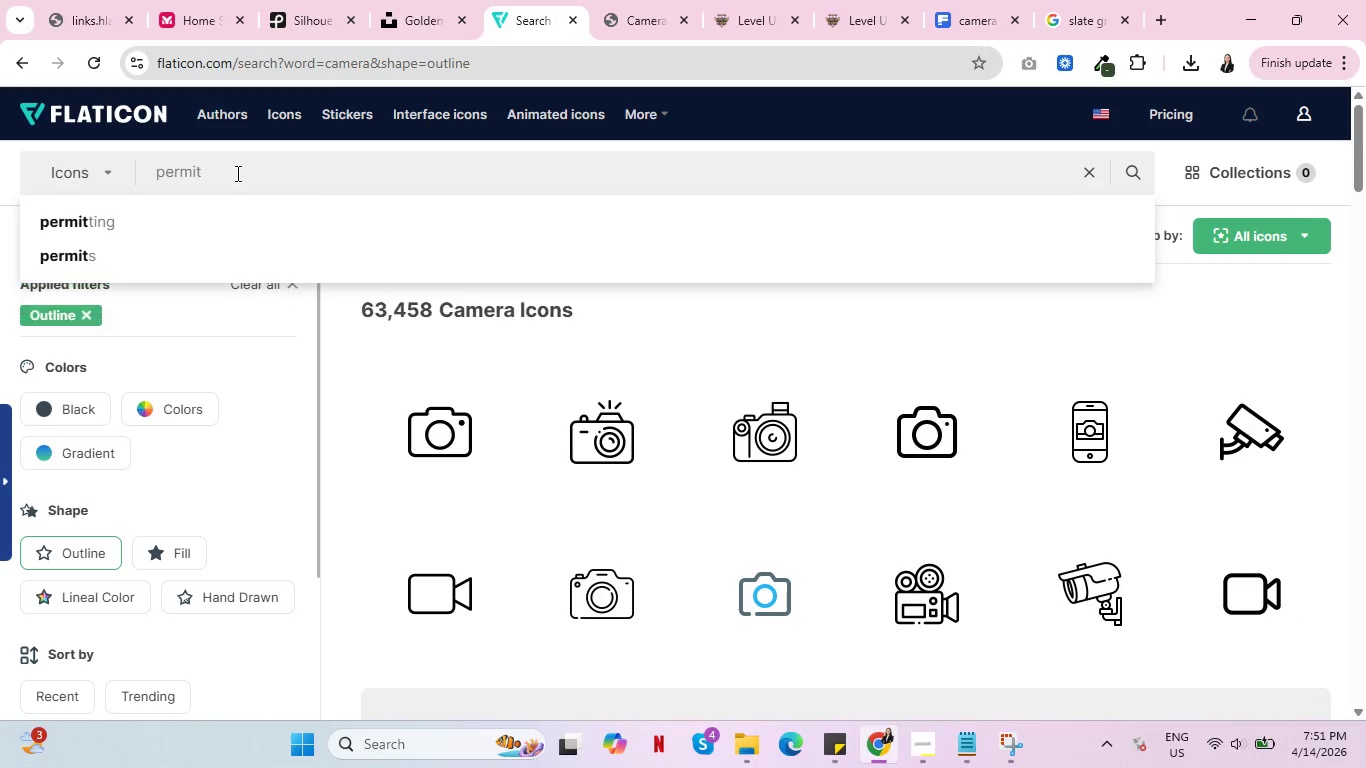 
key(Enter)
 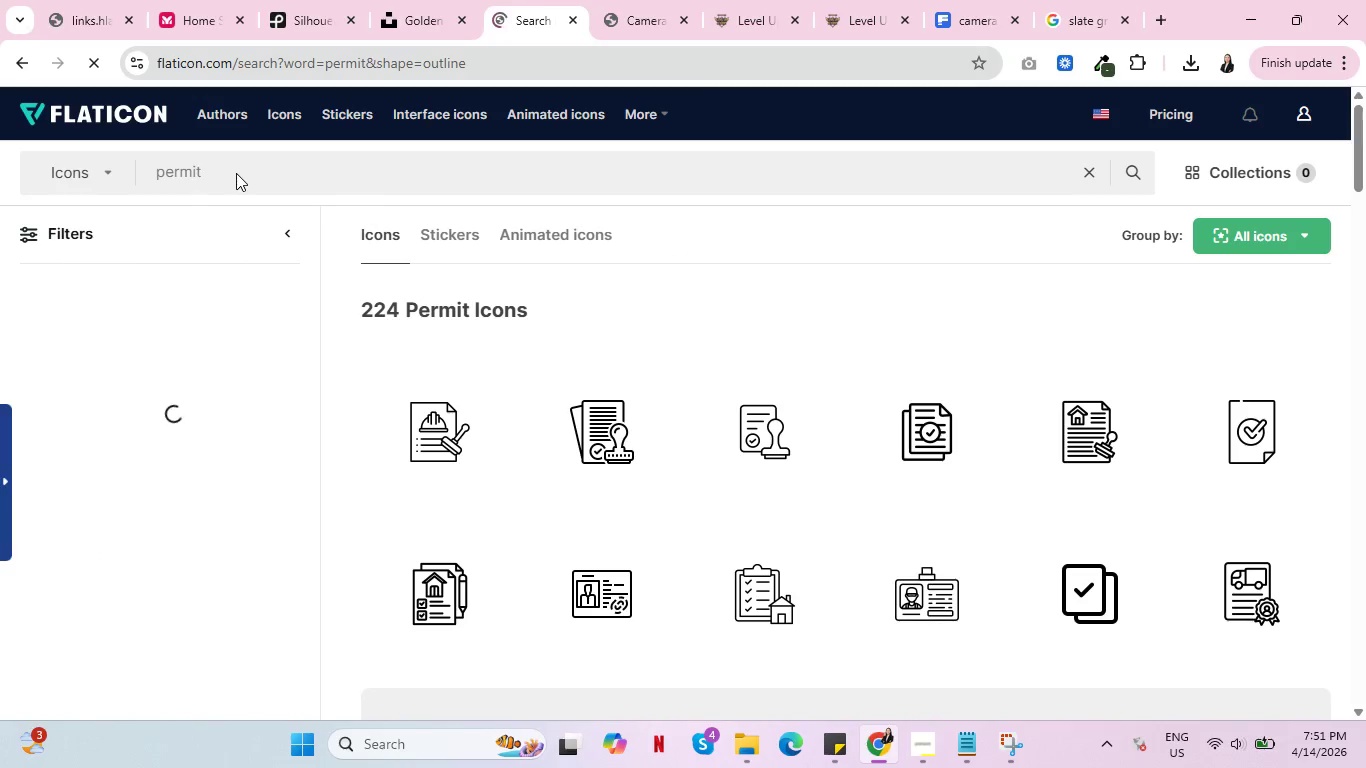 
wait(8.2)
 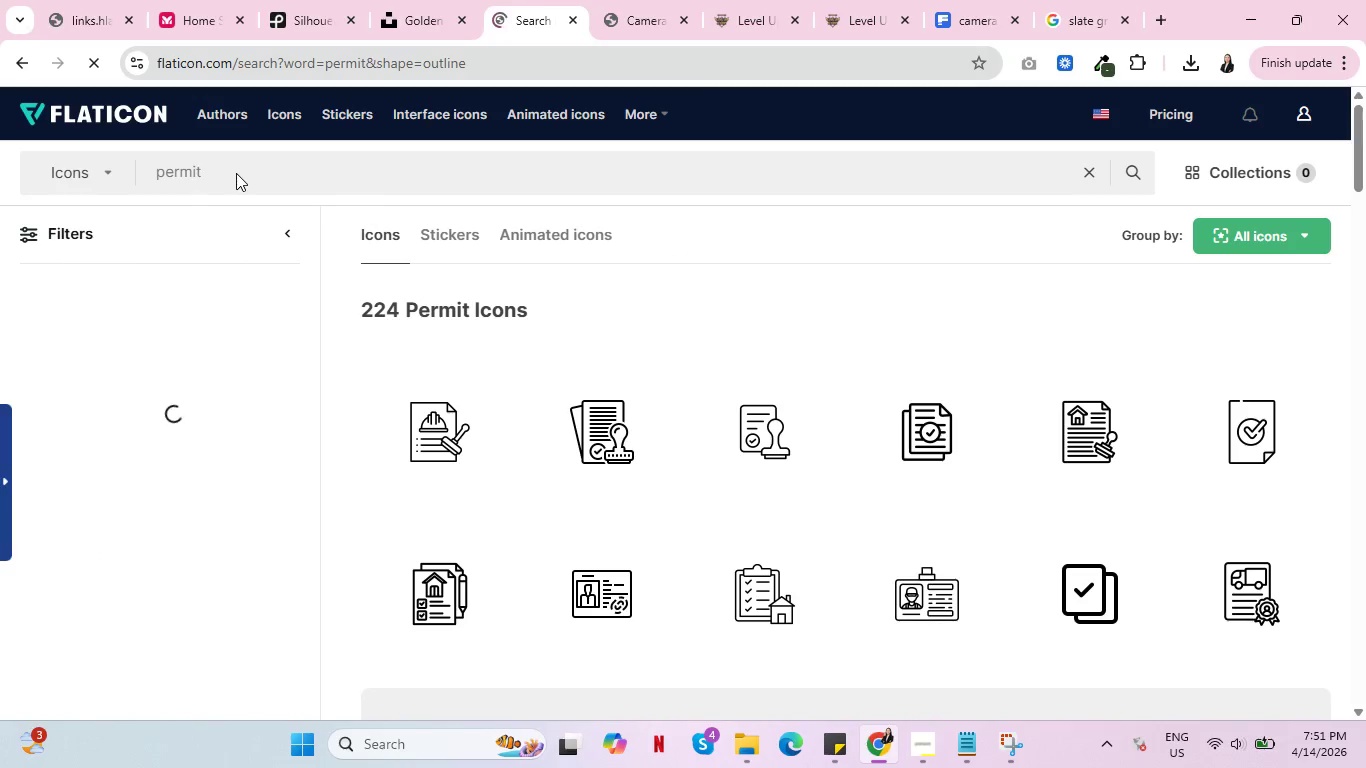 
left_click([651, 0])
 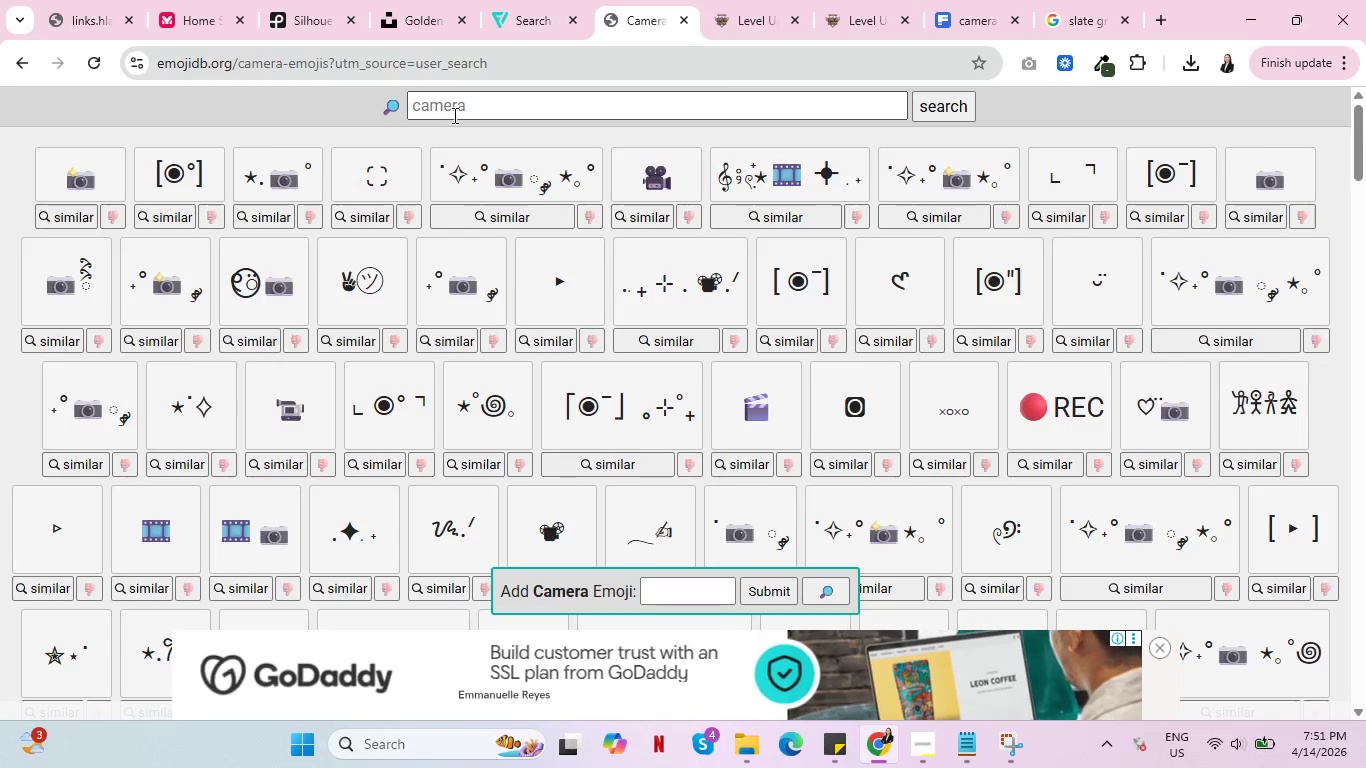 
double_click([453, 115])
 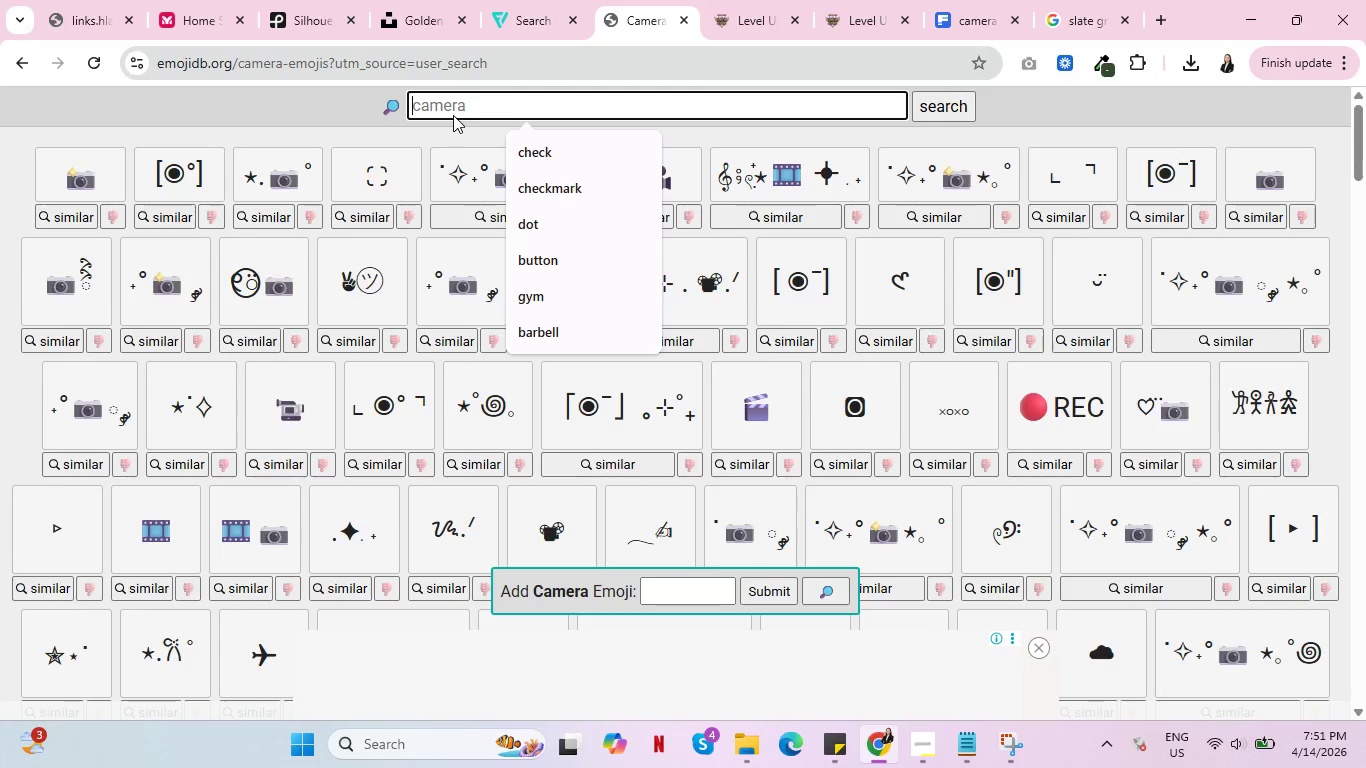 
type(permit)
 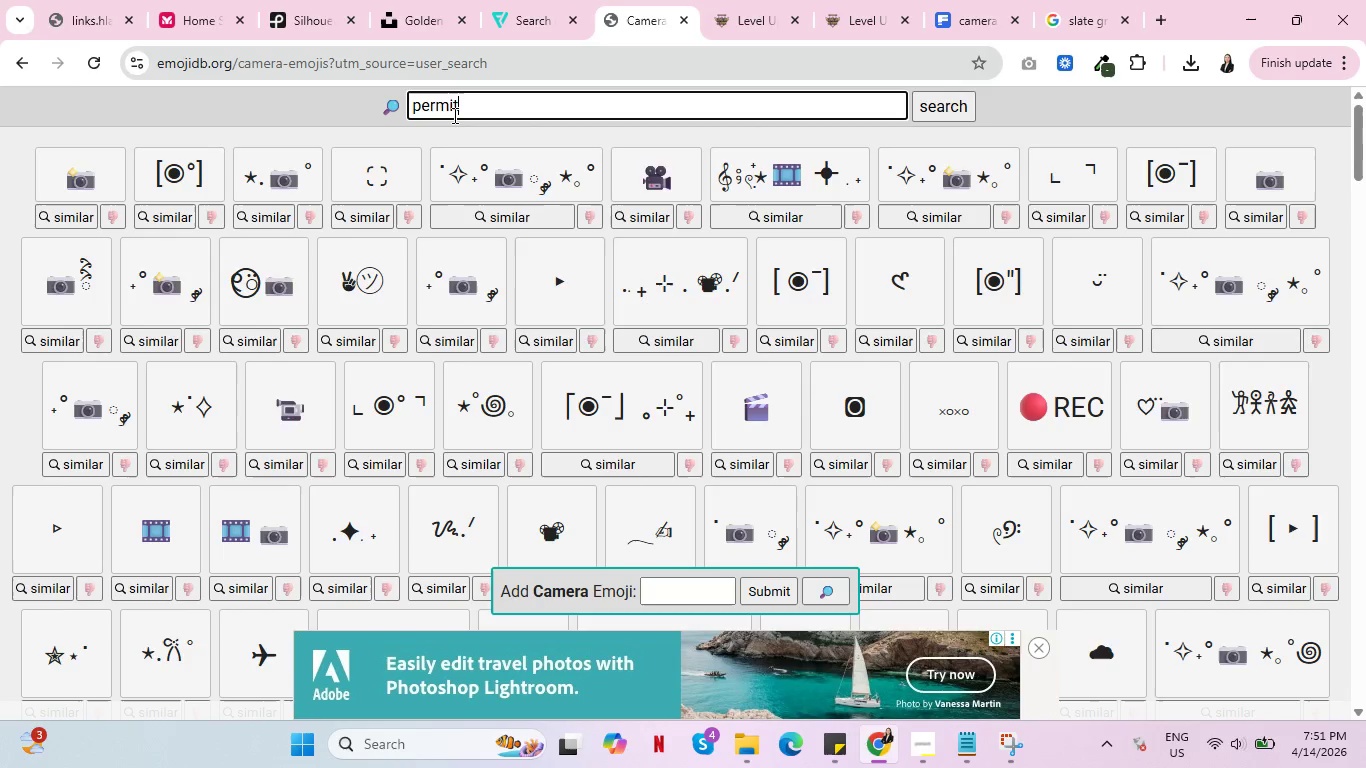 
key(Enter)
 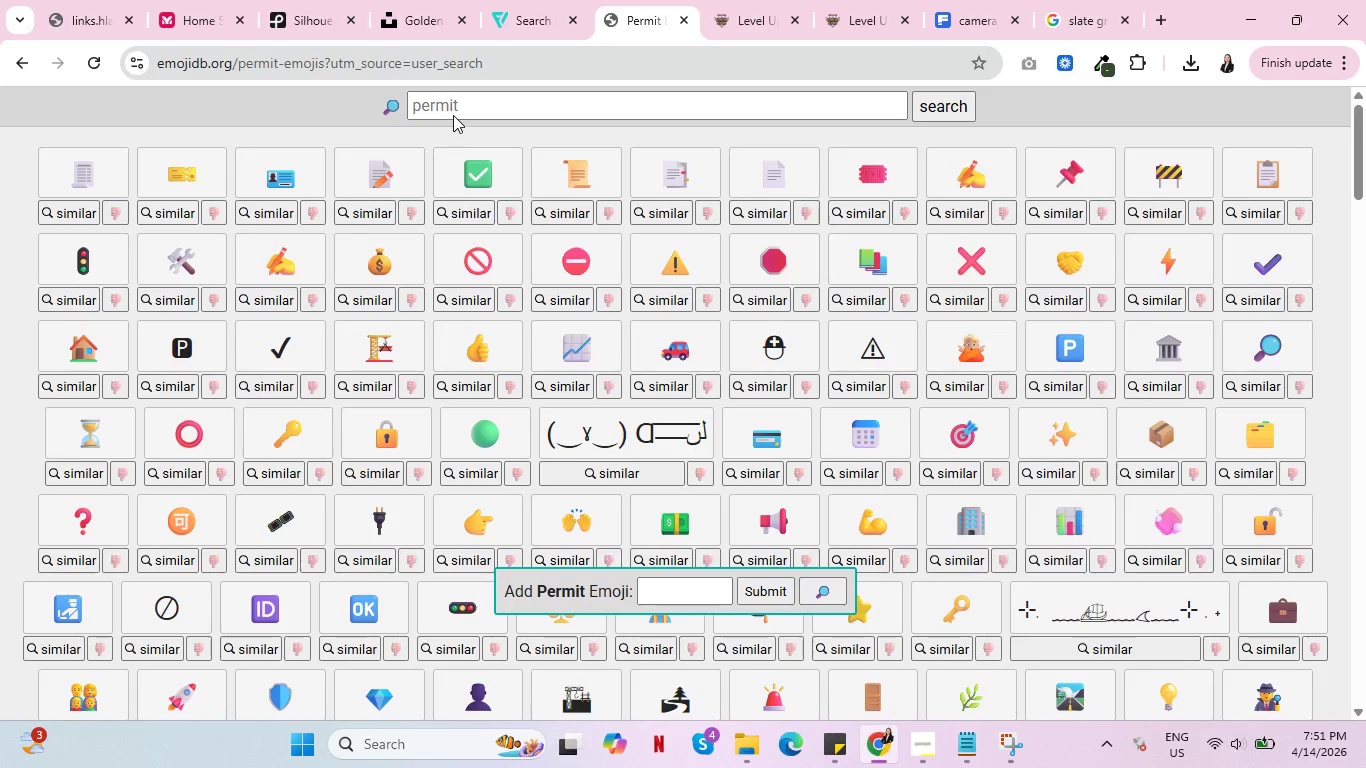 
scroll: coordinate [504, 330], scroll_direction: down, amount: 17.0
 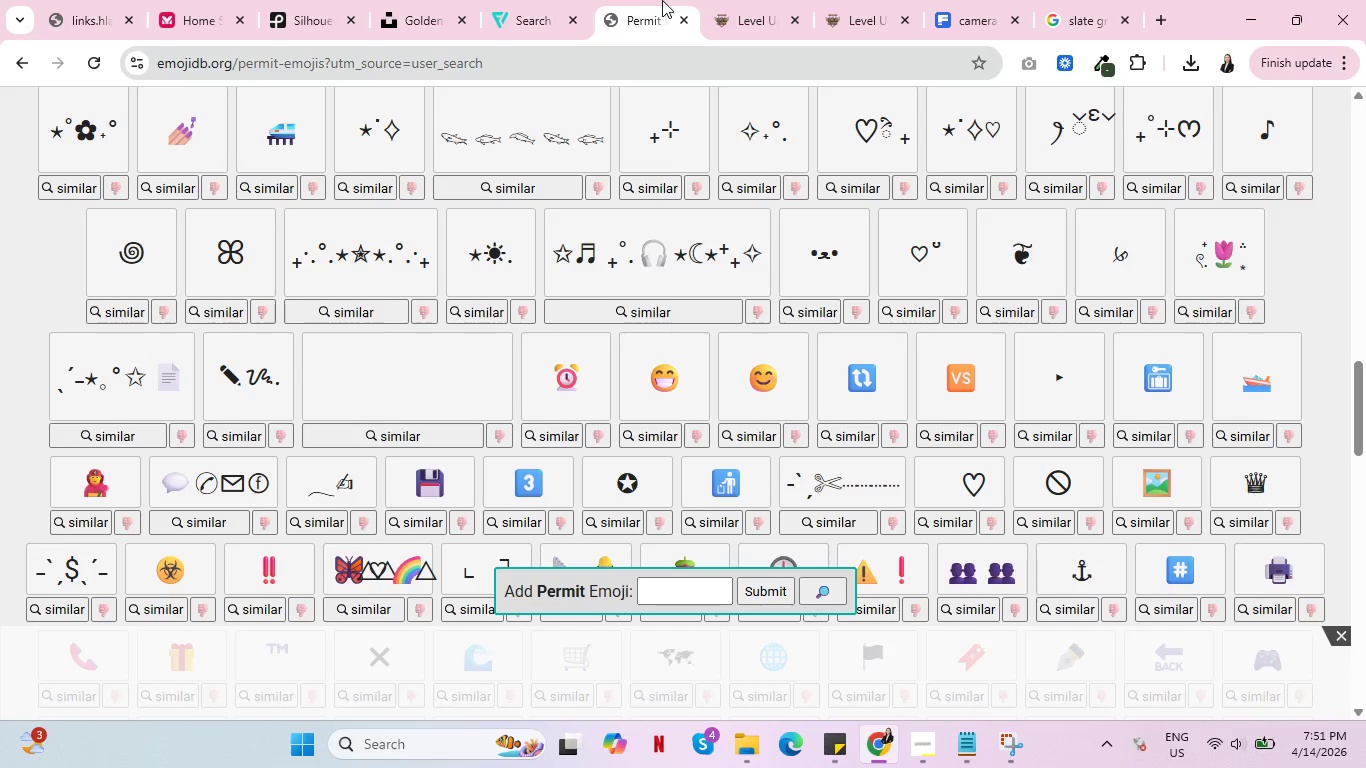 
left_click([521, 0])
 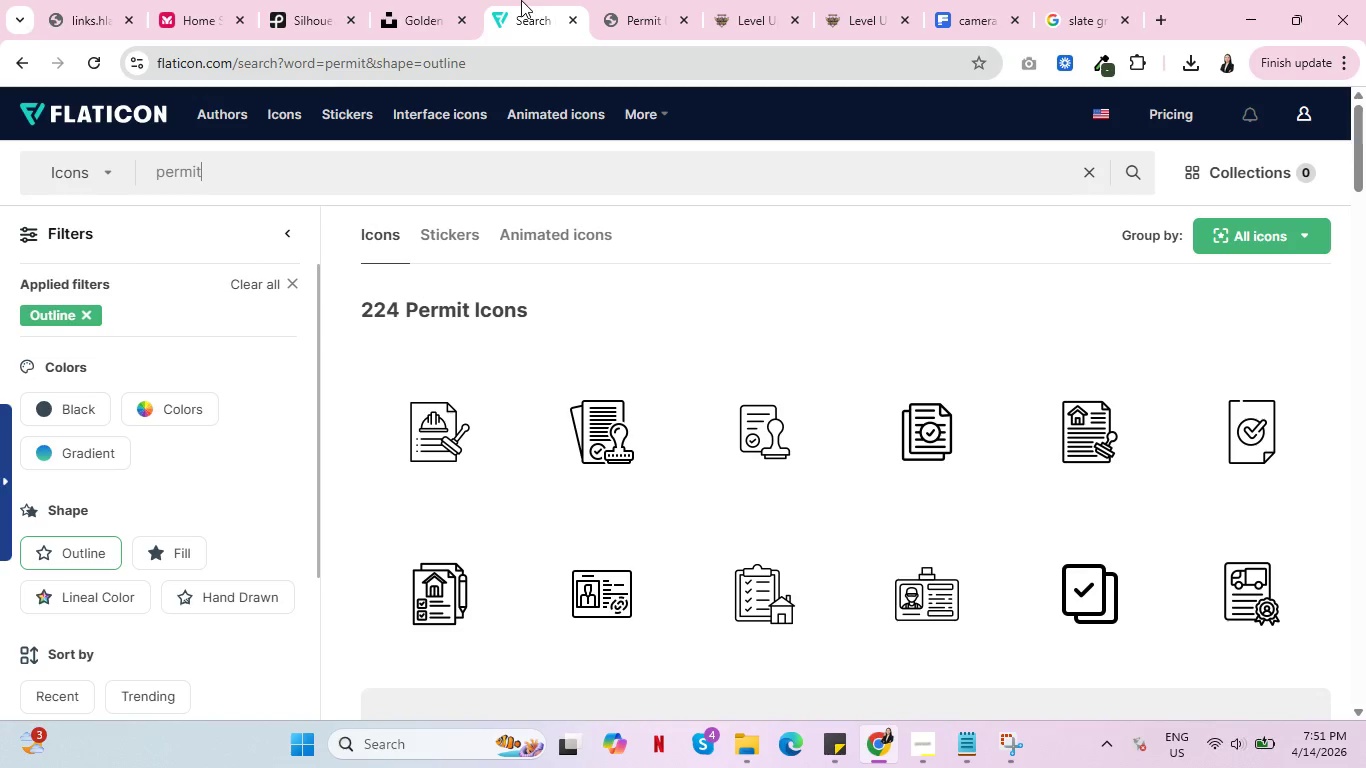 
wait(8.08)
 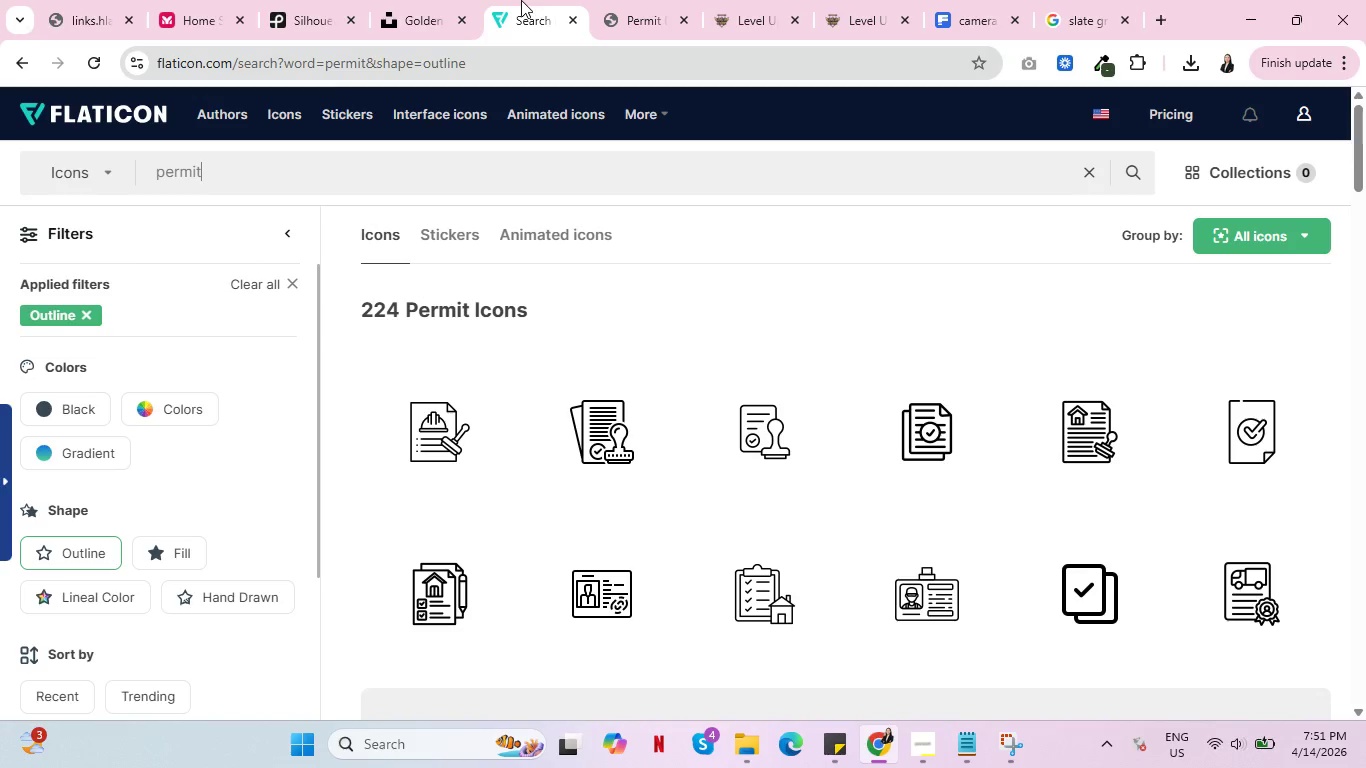 
left_click([982, 447])
 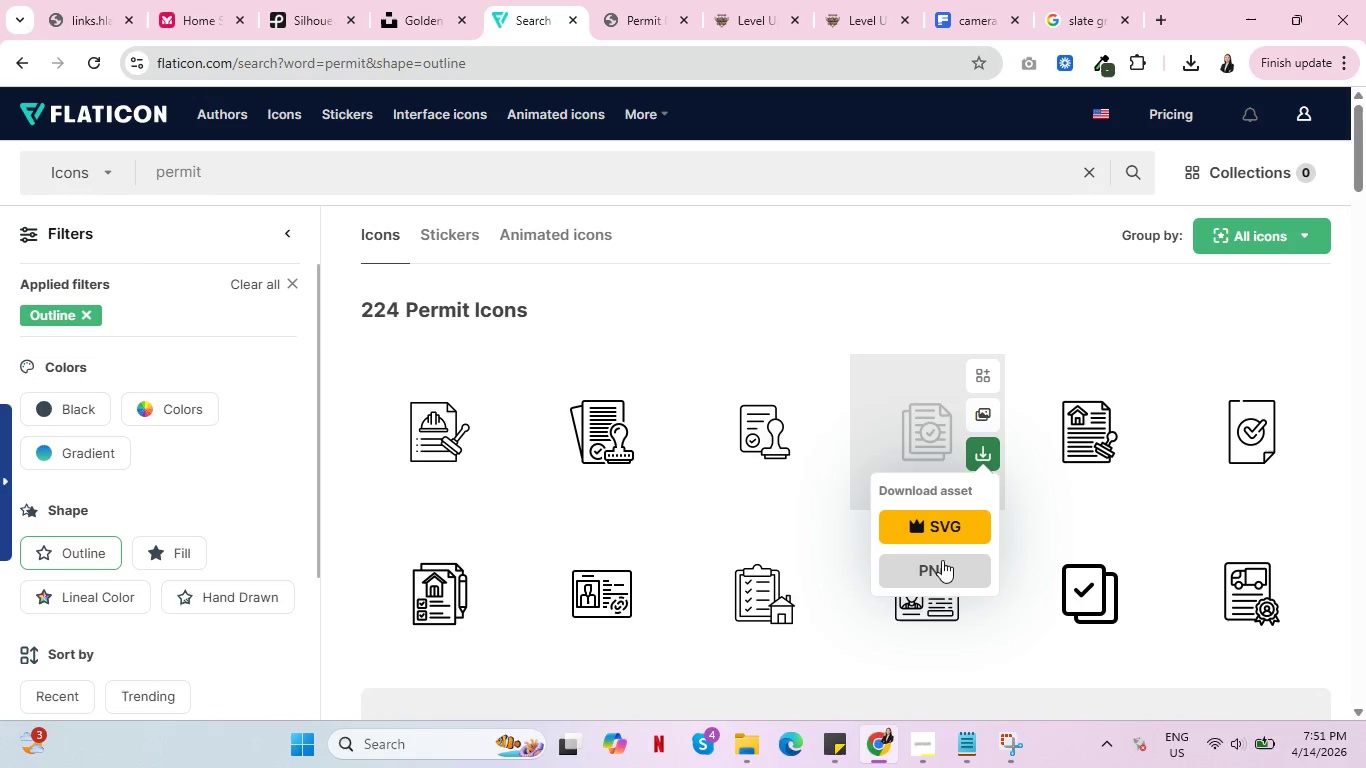 
left_click([946, 567])
 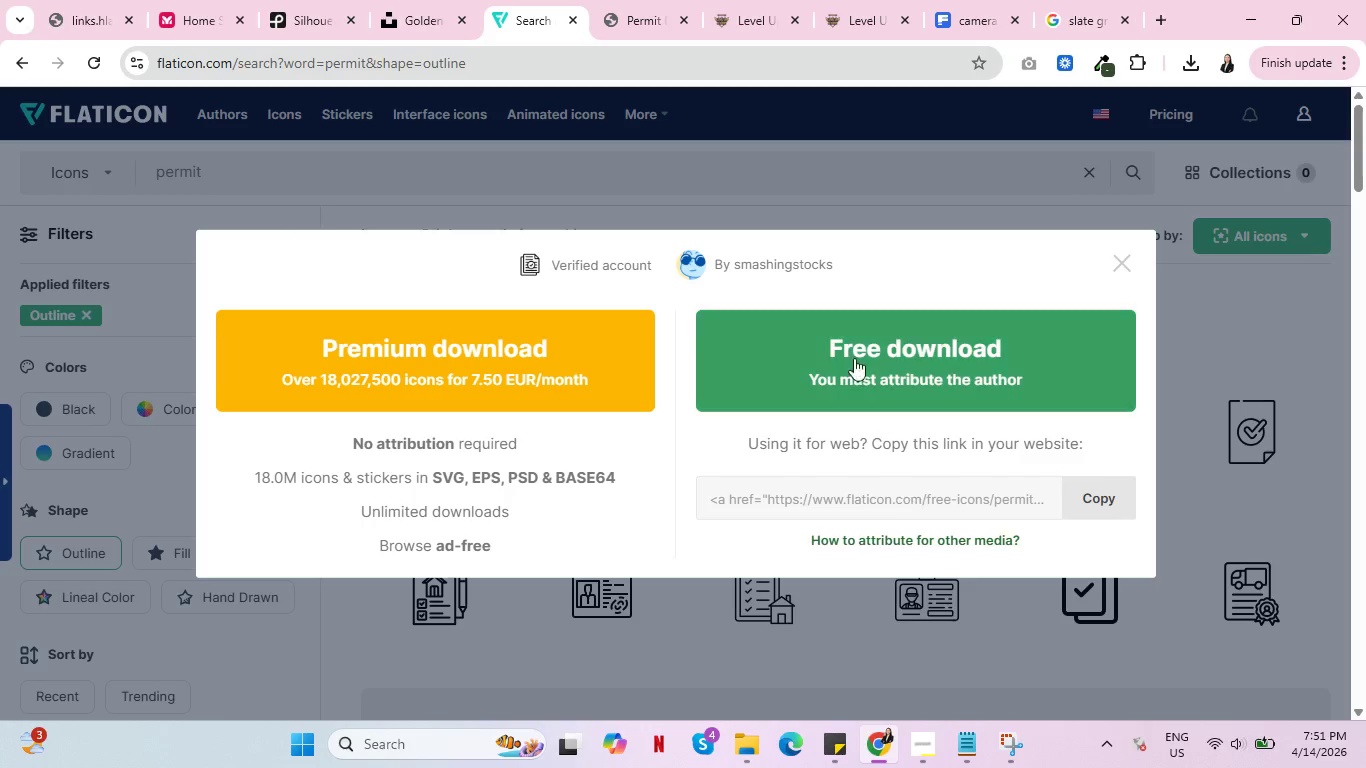 
left_click([851, 349])
 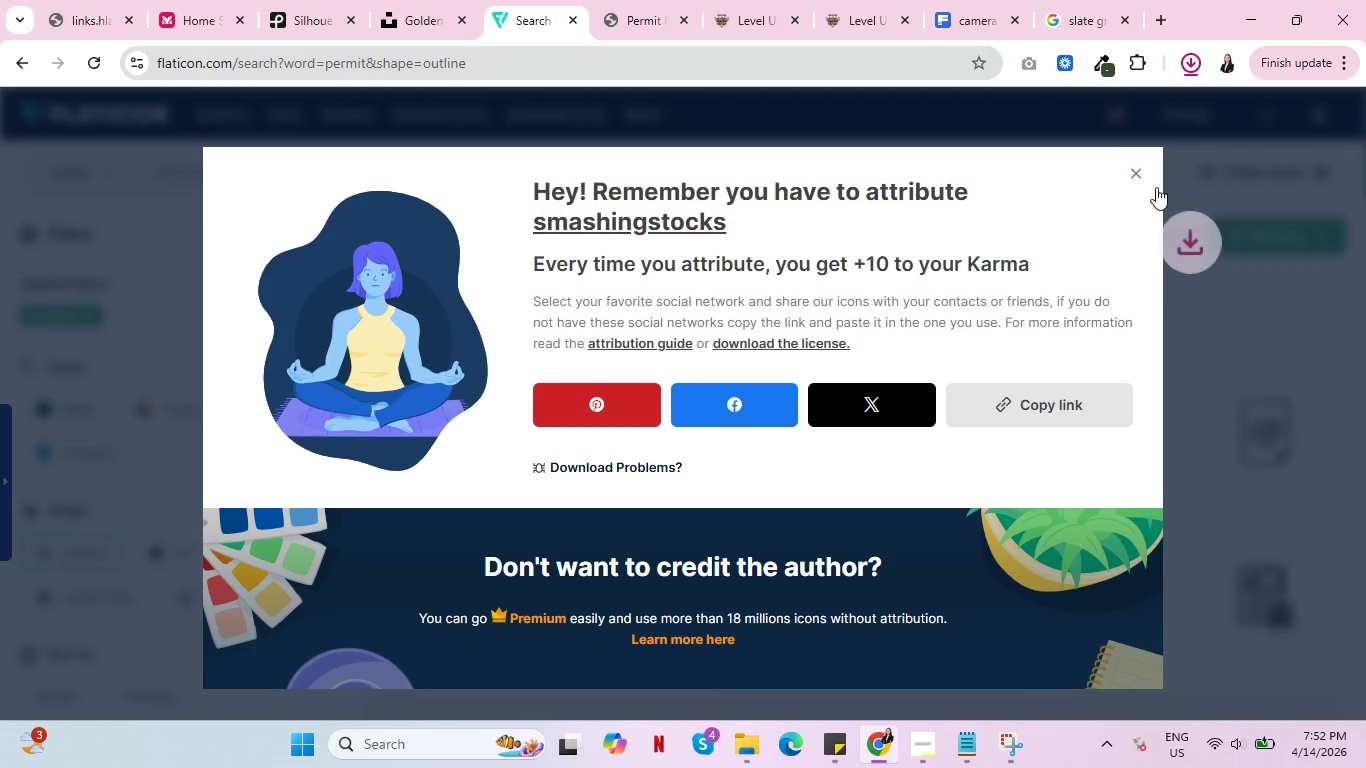 
left_click([1133, 175])
 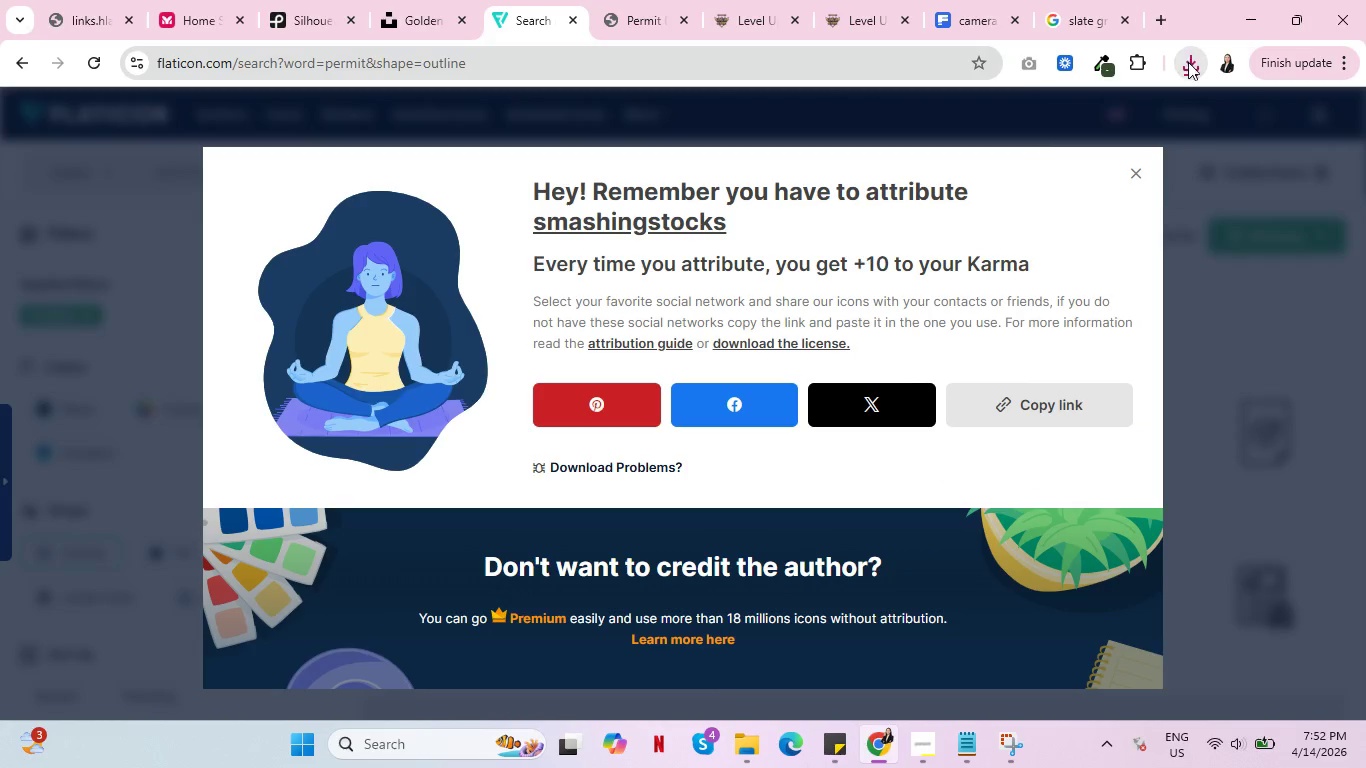 
left_click([1136, 167])
 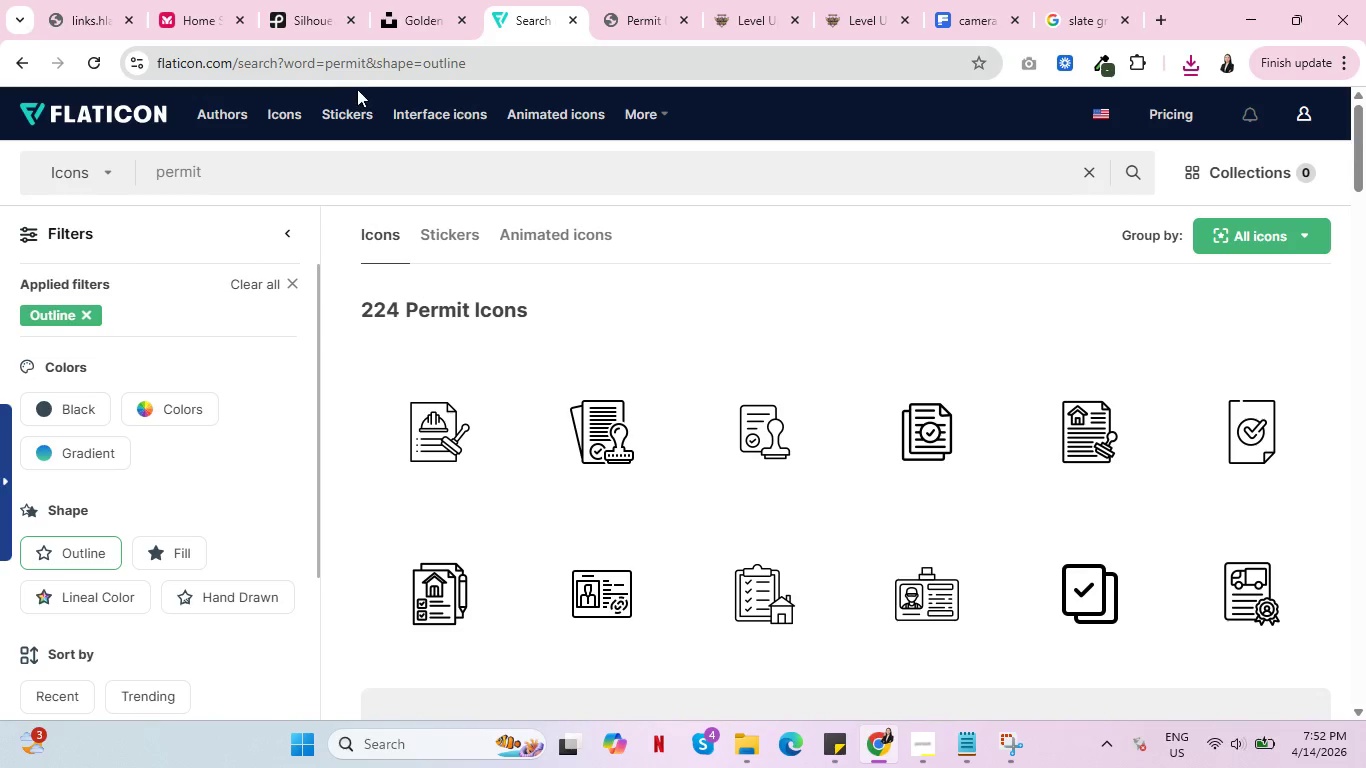 
left_click_drag(start_coordinate=[303, 169], to_coordinate=[139, 175])
 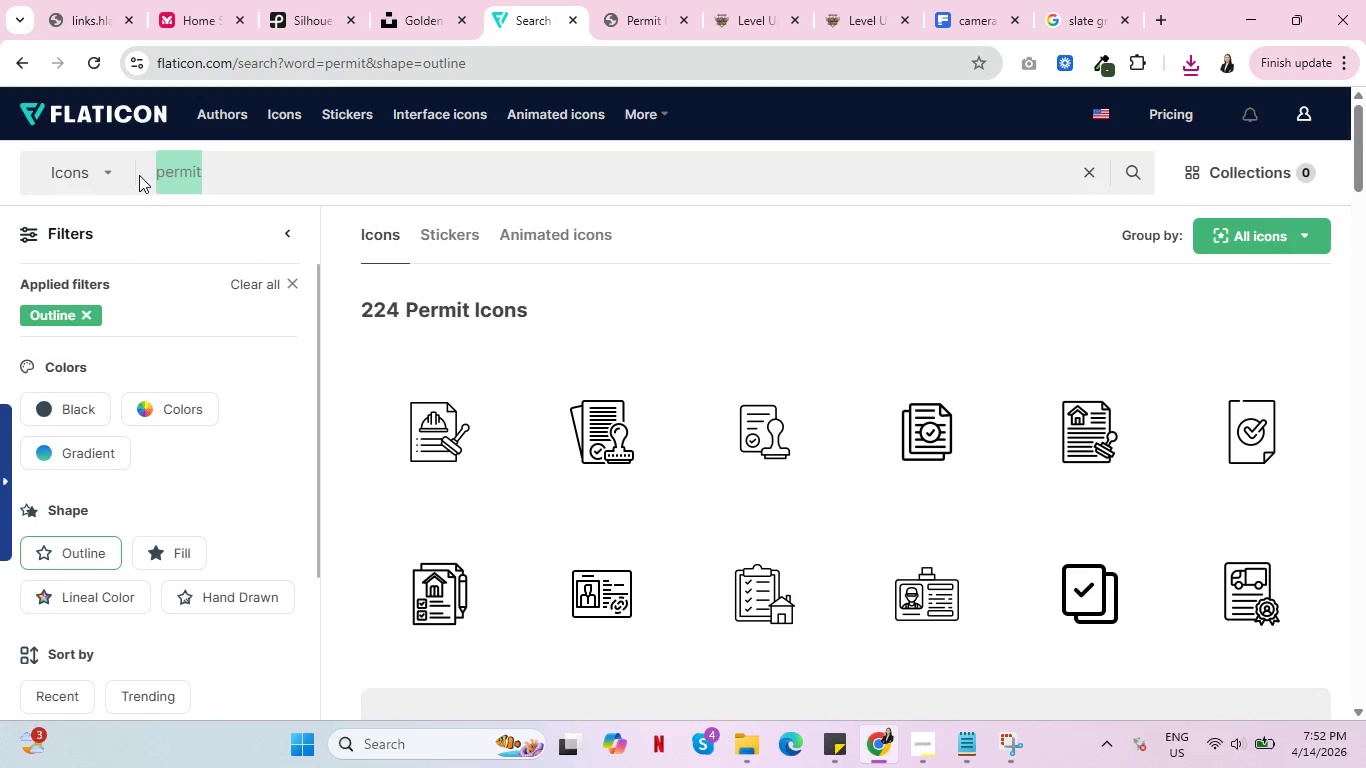 
type(wild forl)
key(Backspace)
key(Backspace)
key(Backspace)
type(ro)
key(Backspace)
key(Backspace)
type(lorasl)
 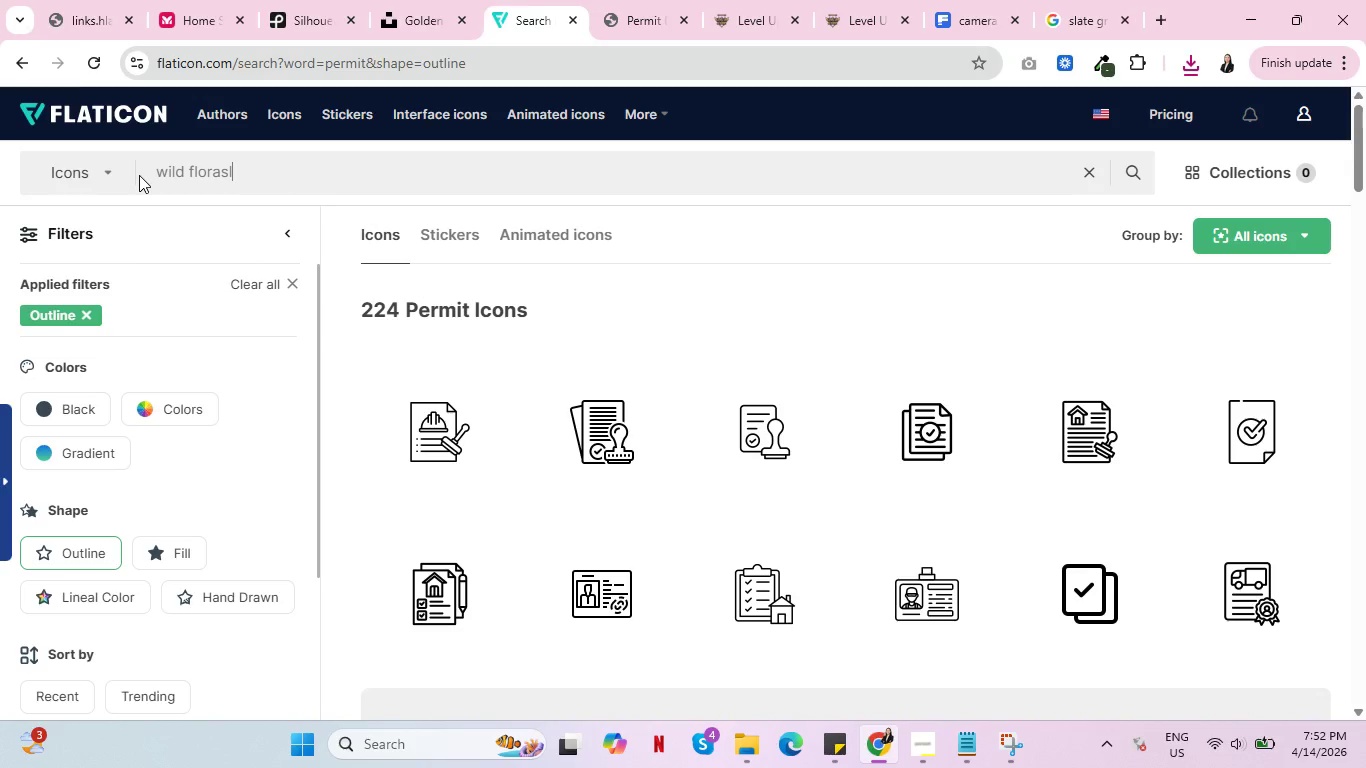 
key(Enter)
 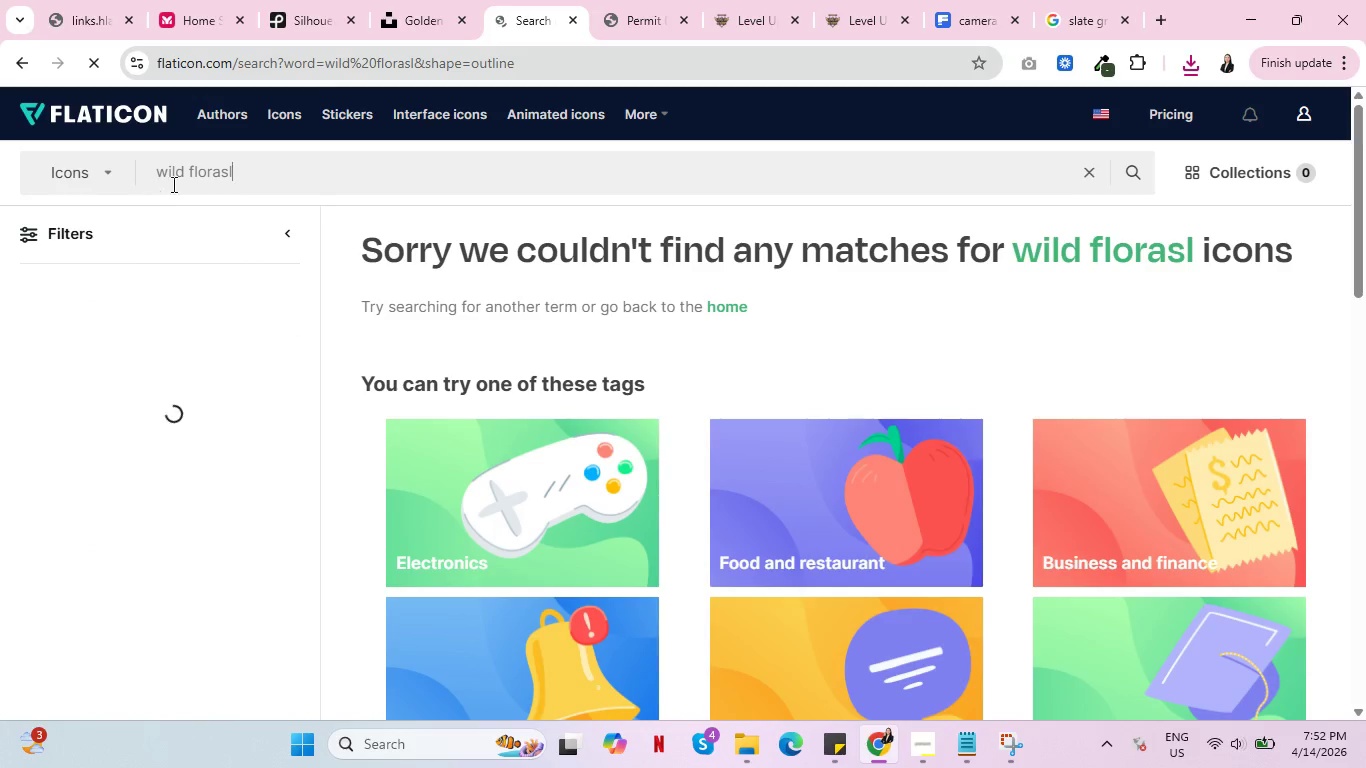 
left_click([287, 178])
 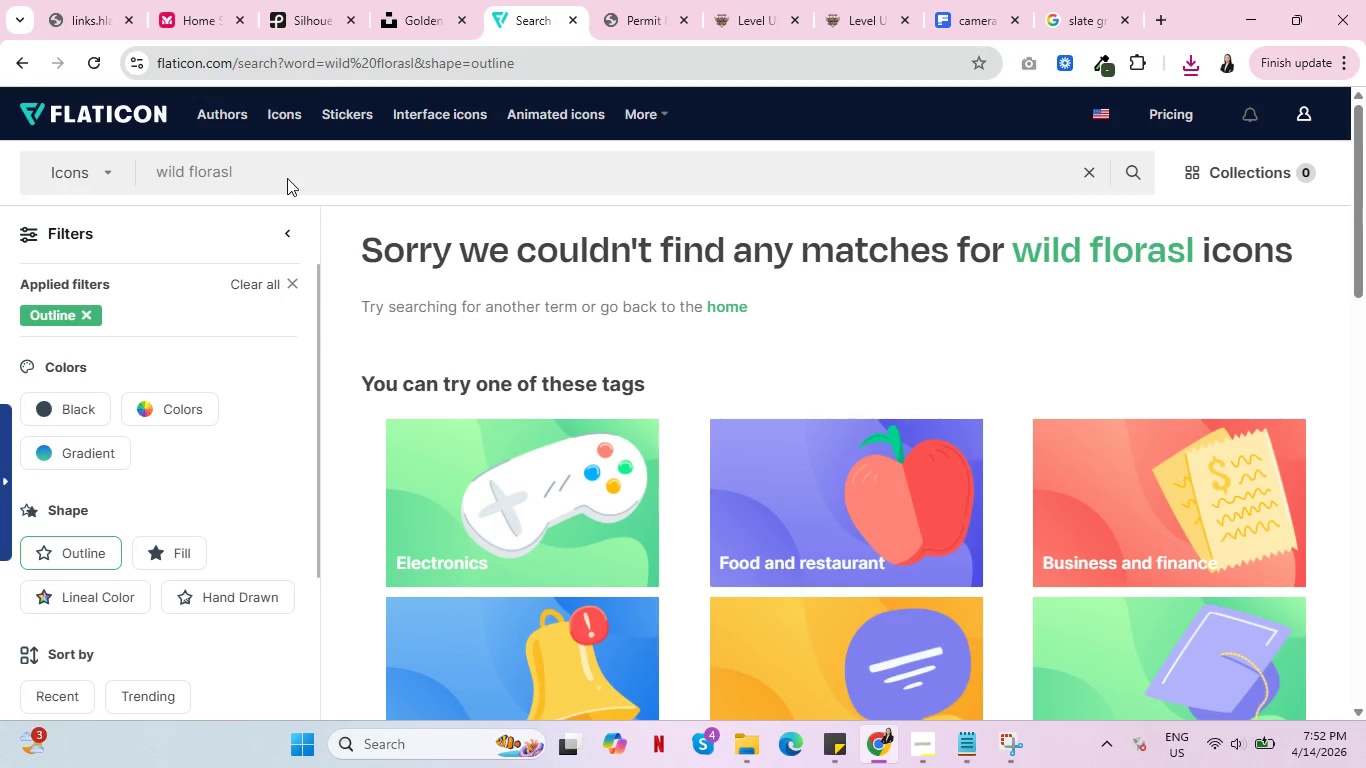 
key(Backspace)
key(Backspace)
type(ls)
 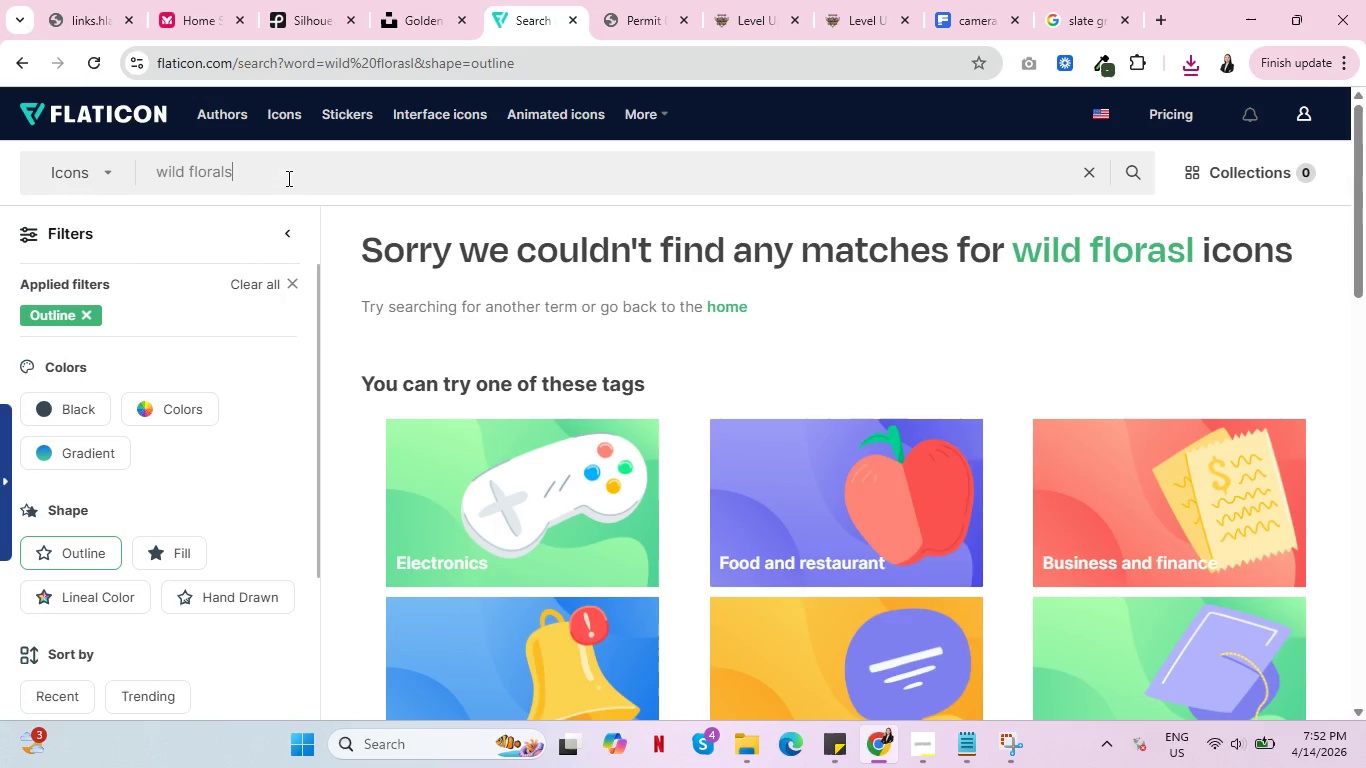 
key(Enter)
 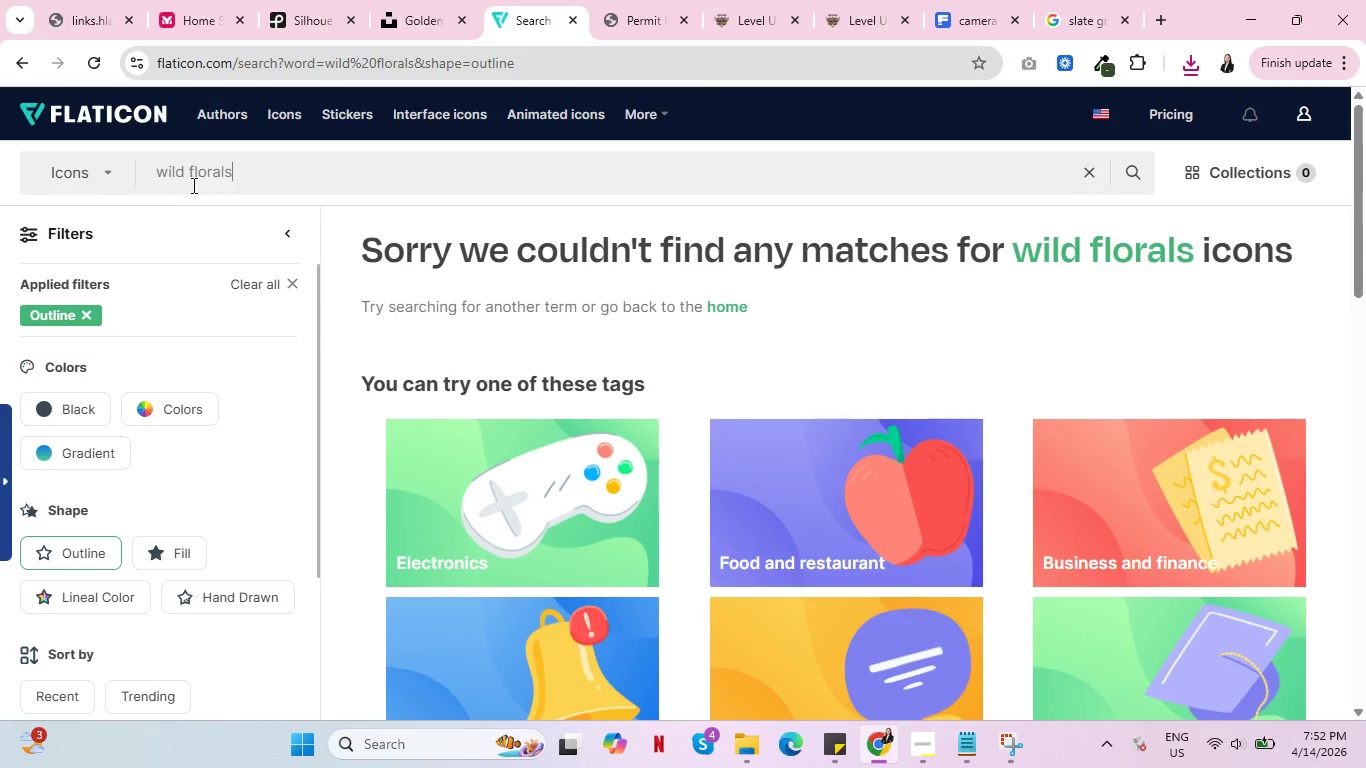 
double_click([209, 170])
 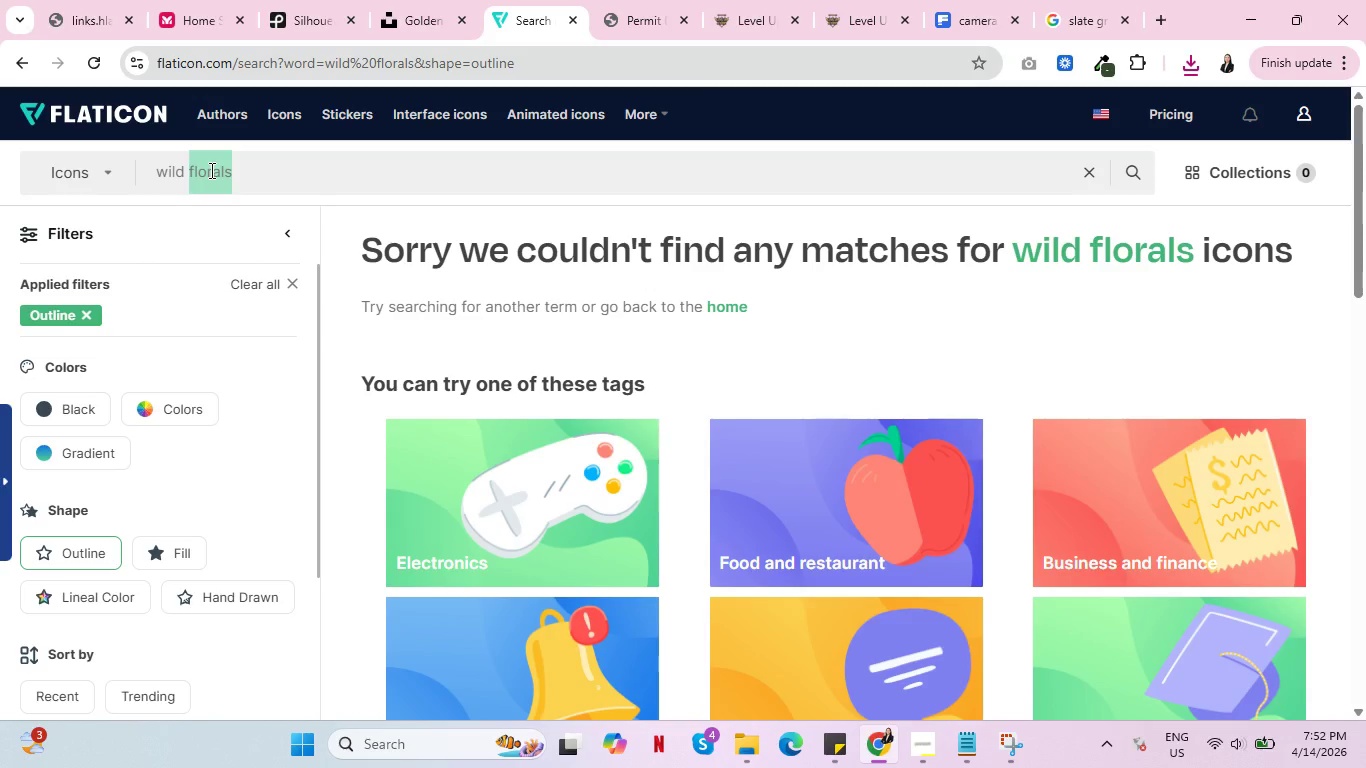 
type(flower)
 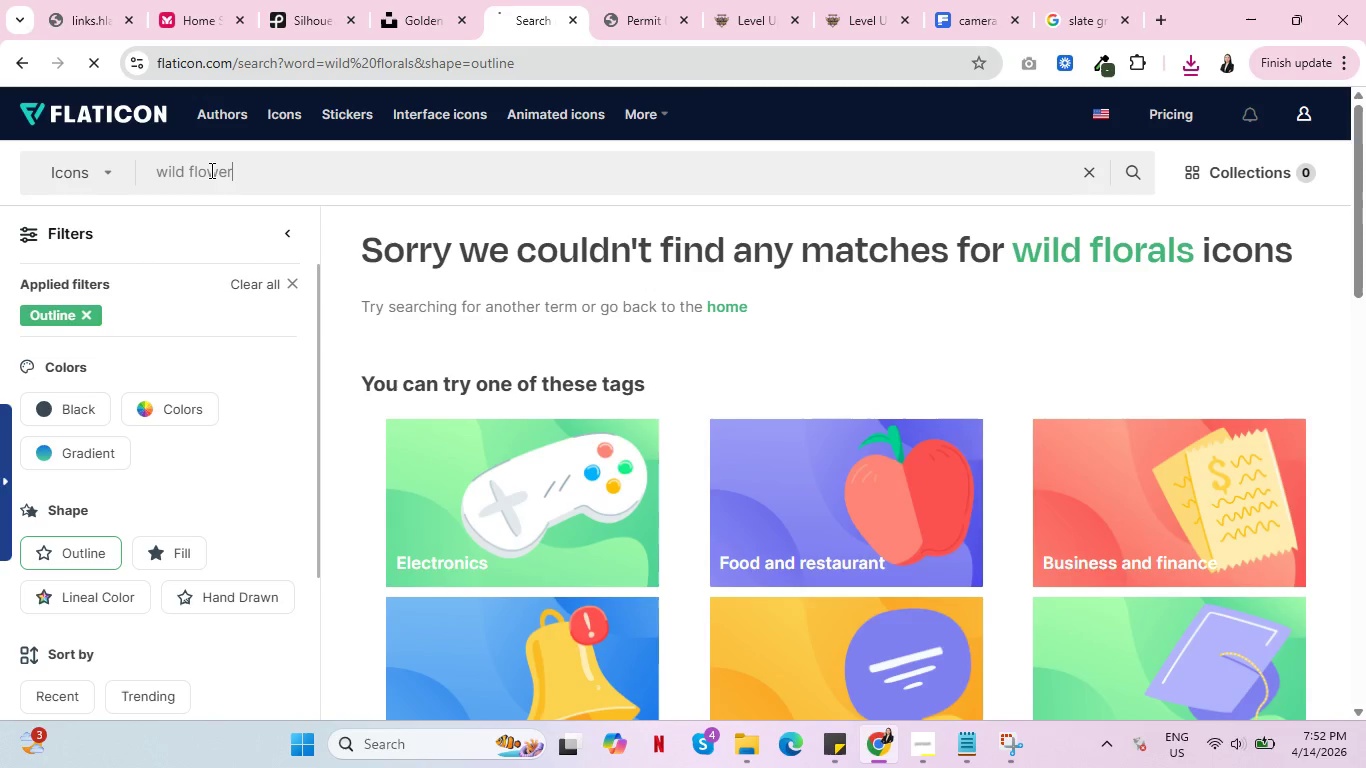 
key(Enter)
 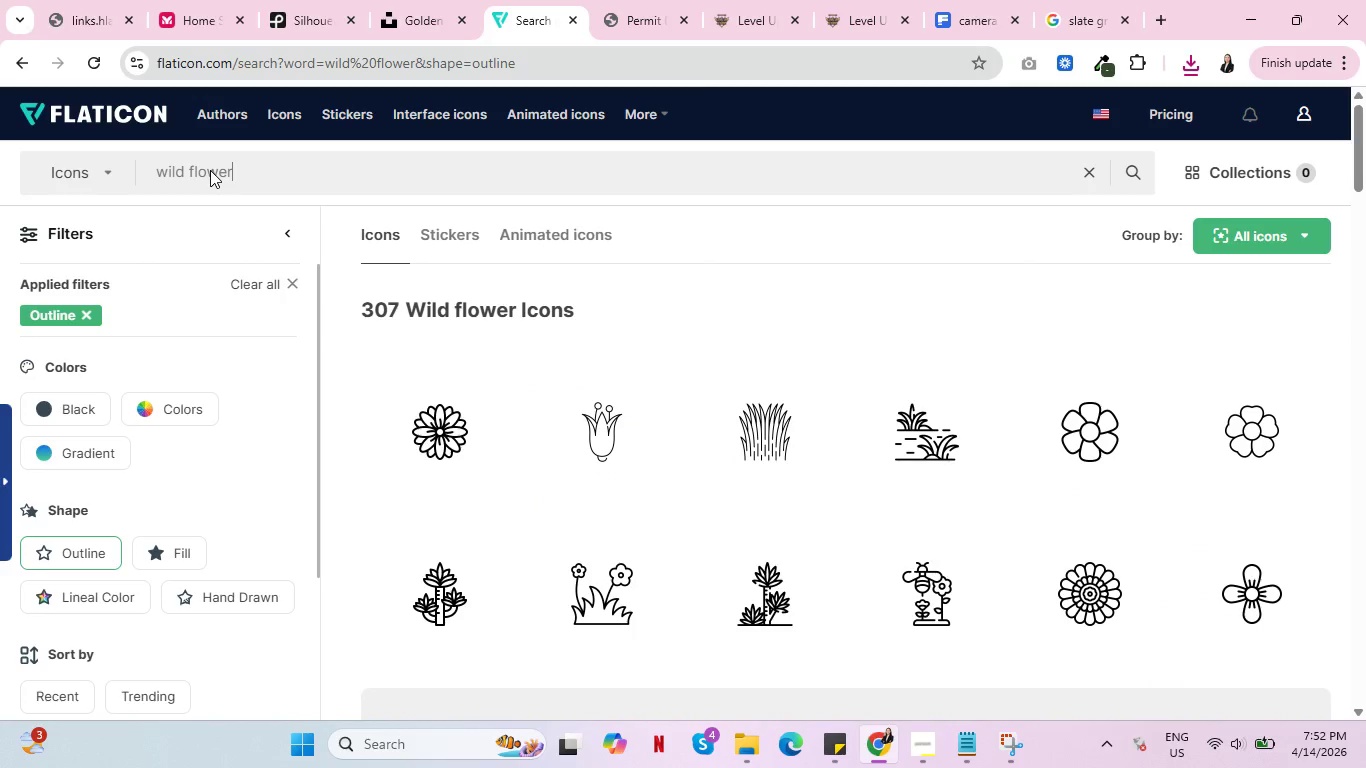 
wait(5.97)
 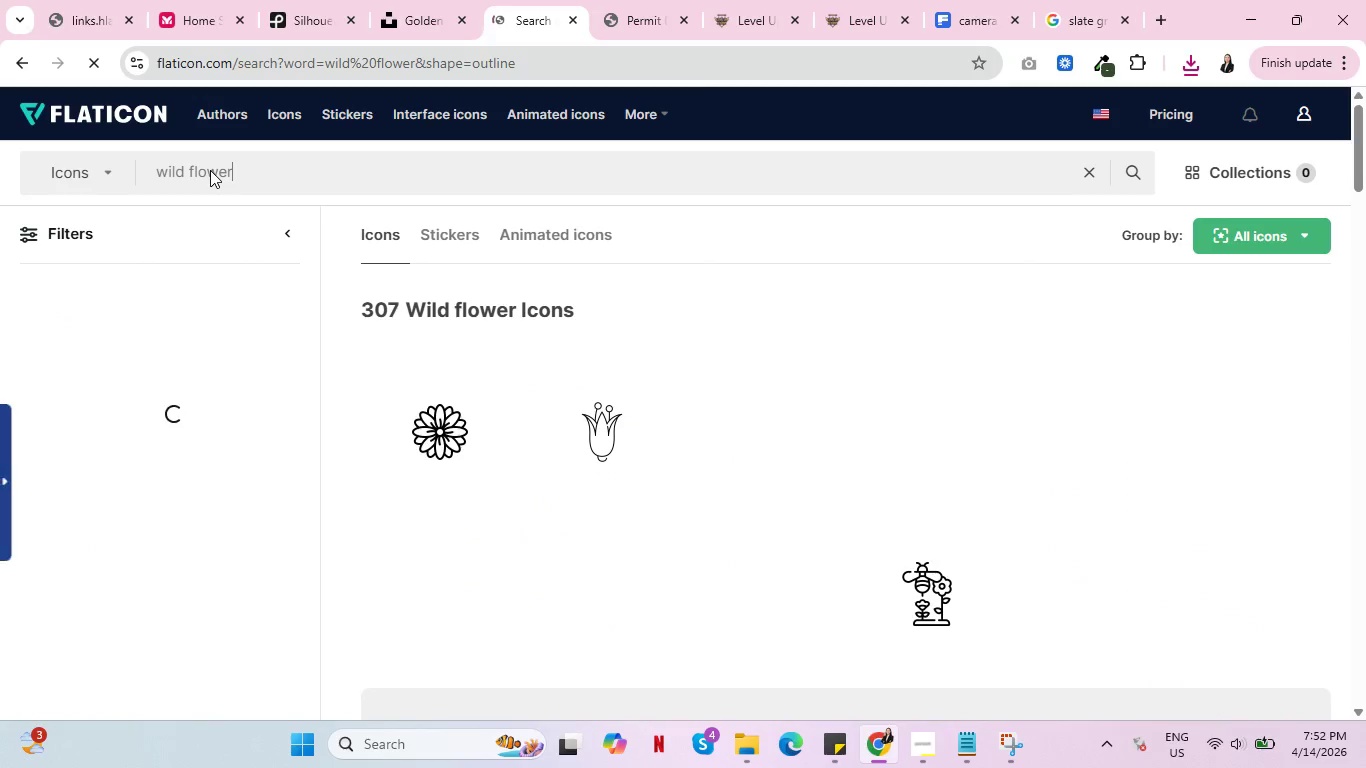 
scroll: coordinate [603, 399], scroll_direction: down, amount: 10.0
 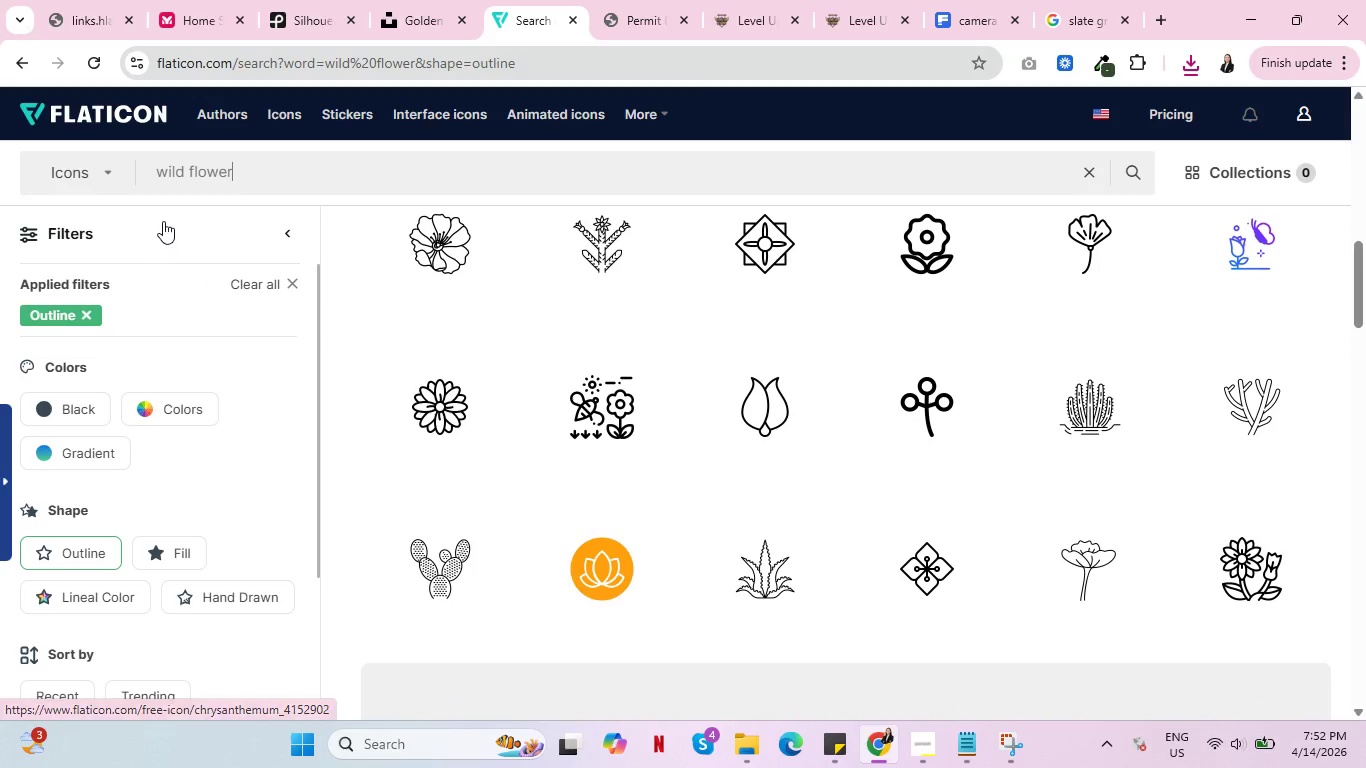 
left_click_drag(start_coordinate=[185, 170], to_coordinate=[153, 167])
 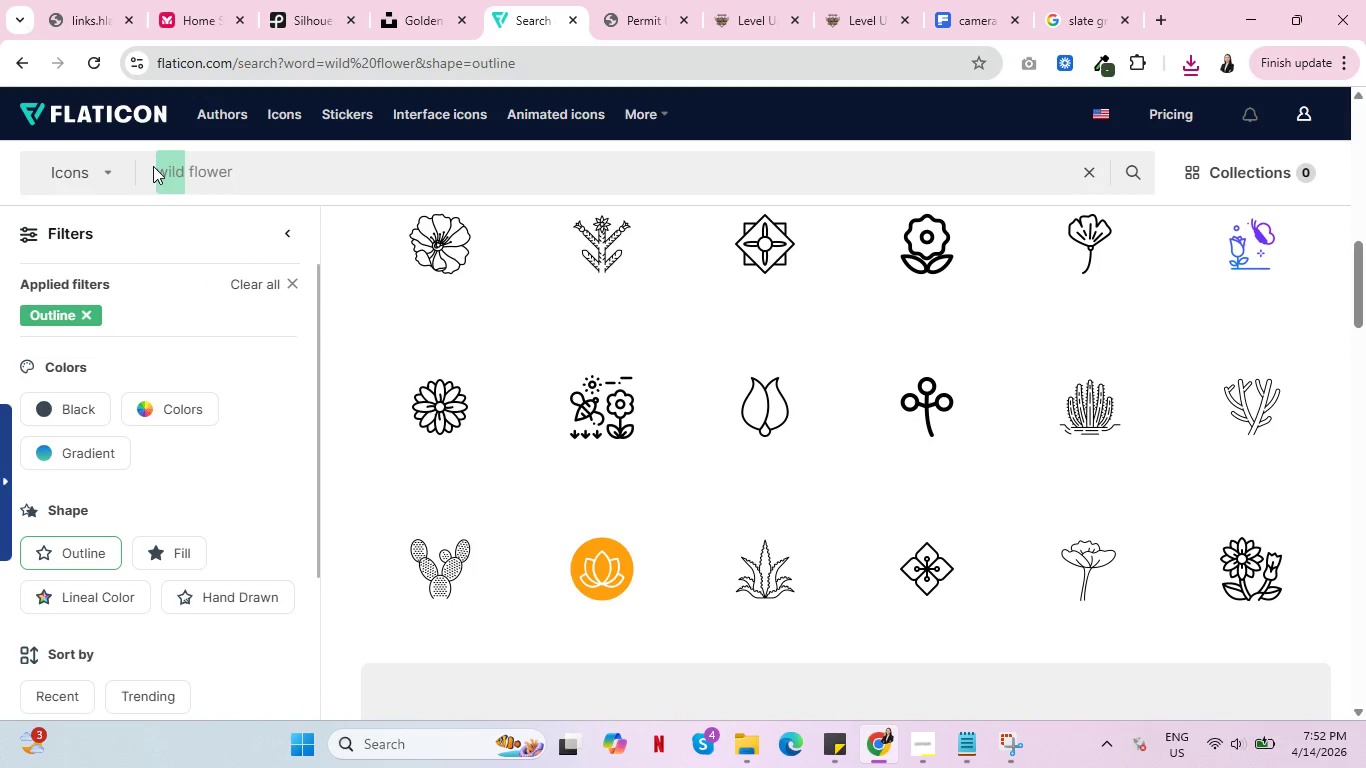 
key(Backspace)
 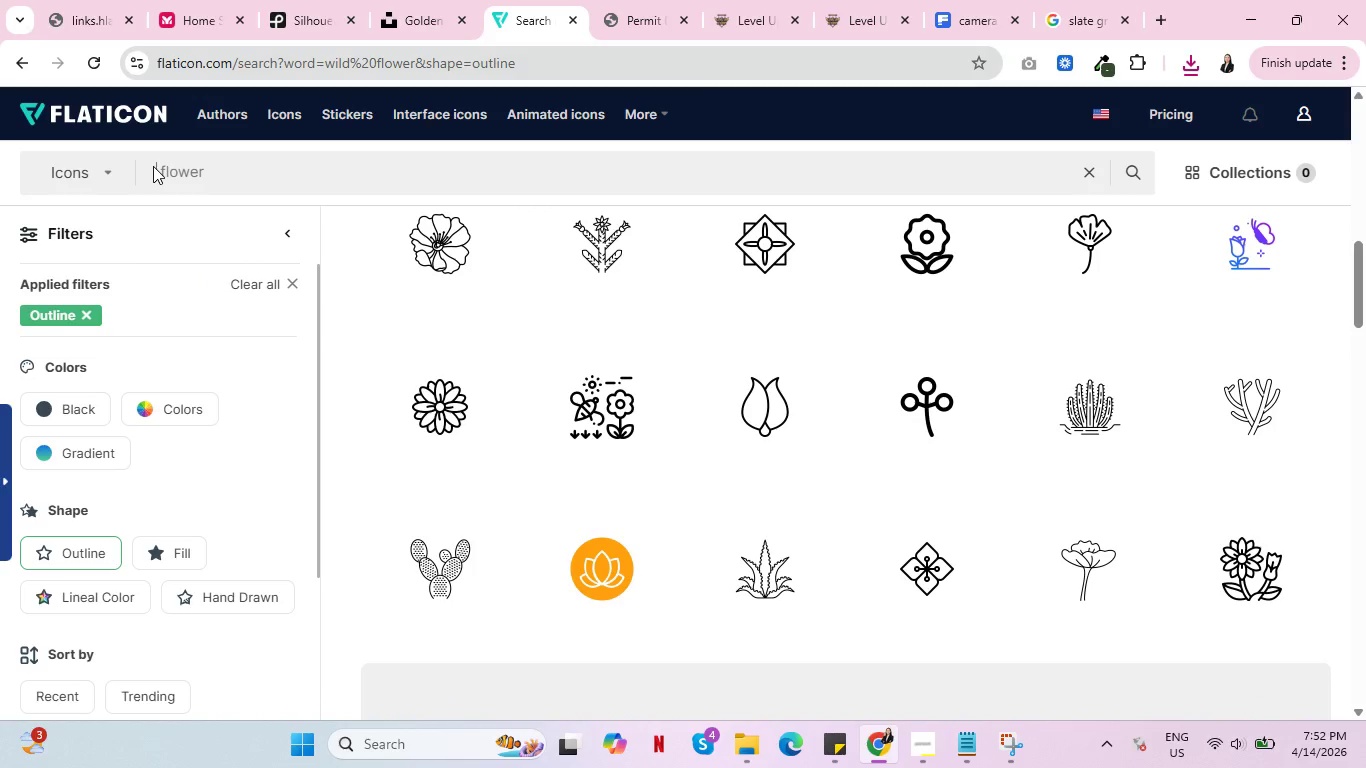 
key(Delete)
 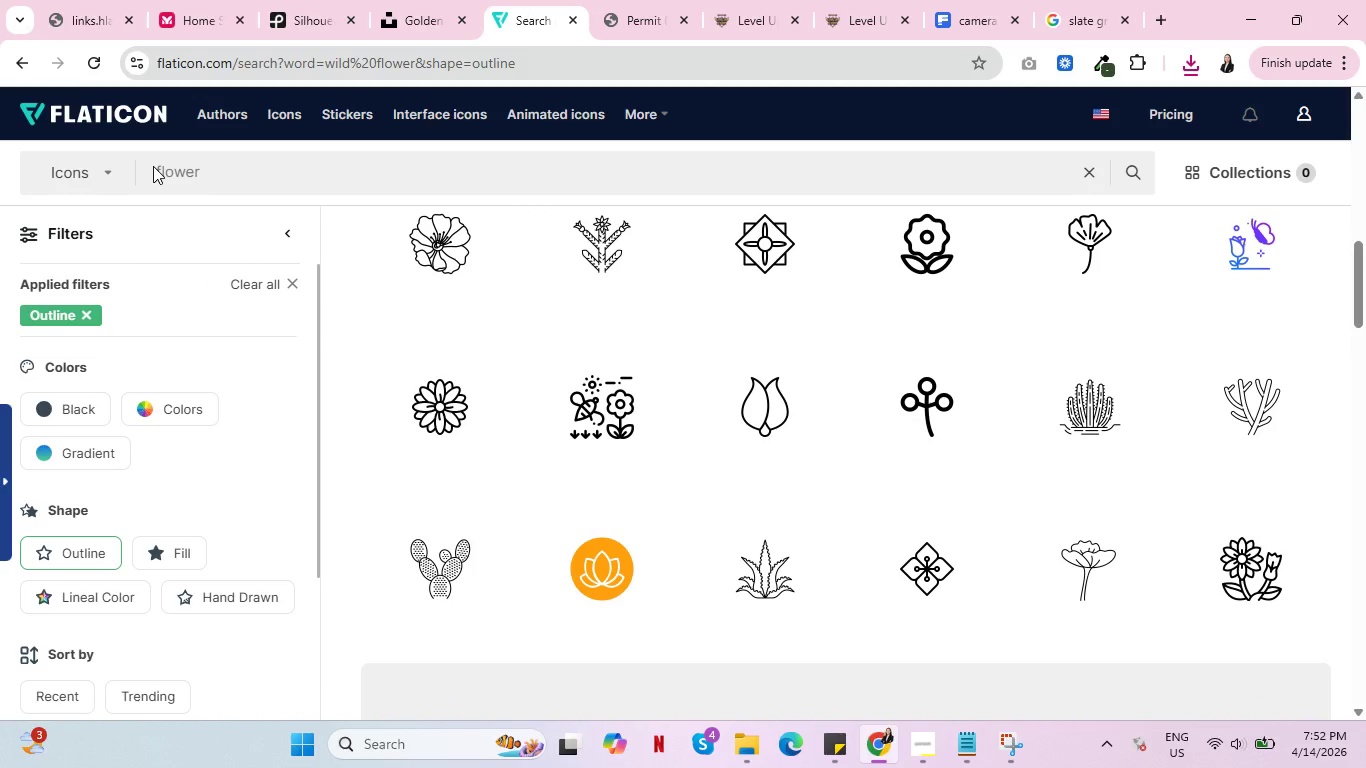 
key(Enter)
 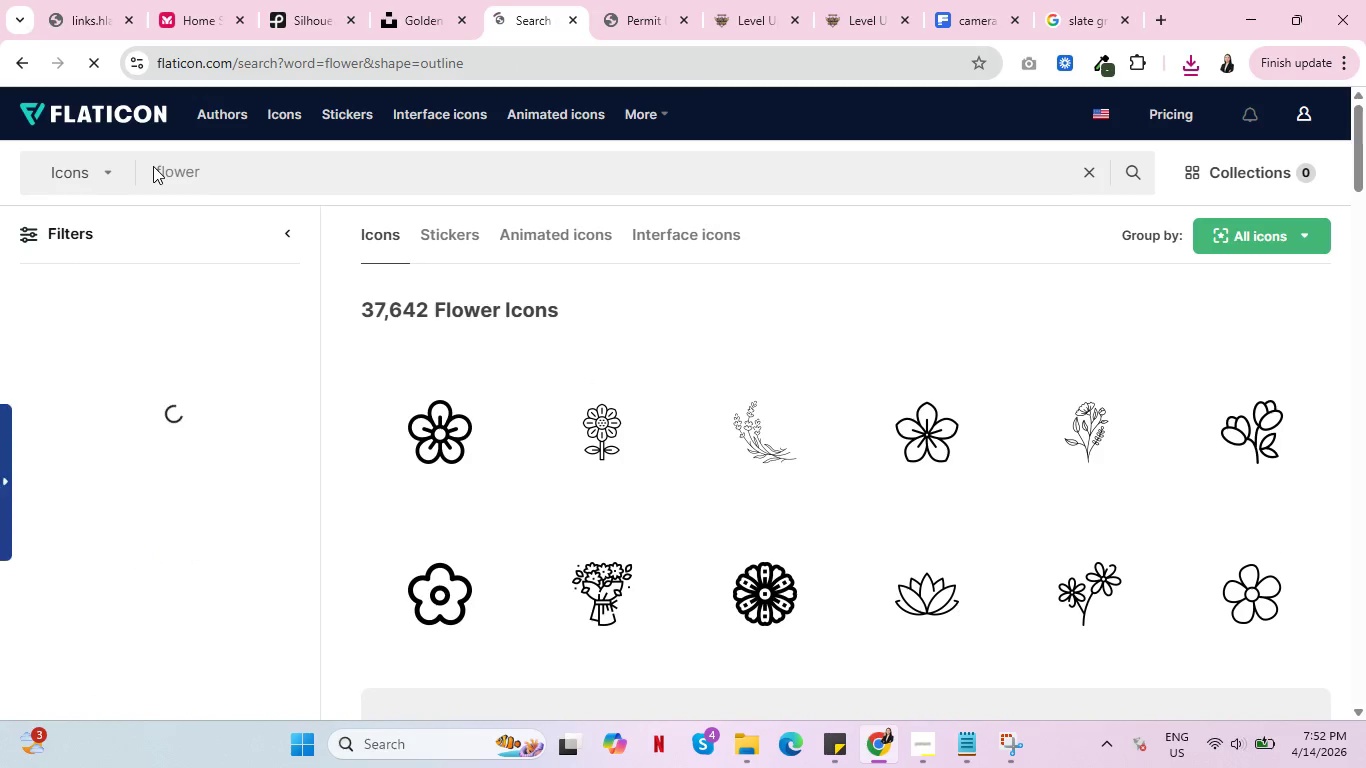 
scroll: coordinate [851, 433], scroll_direction: down, amount: 6.0
 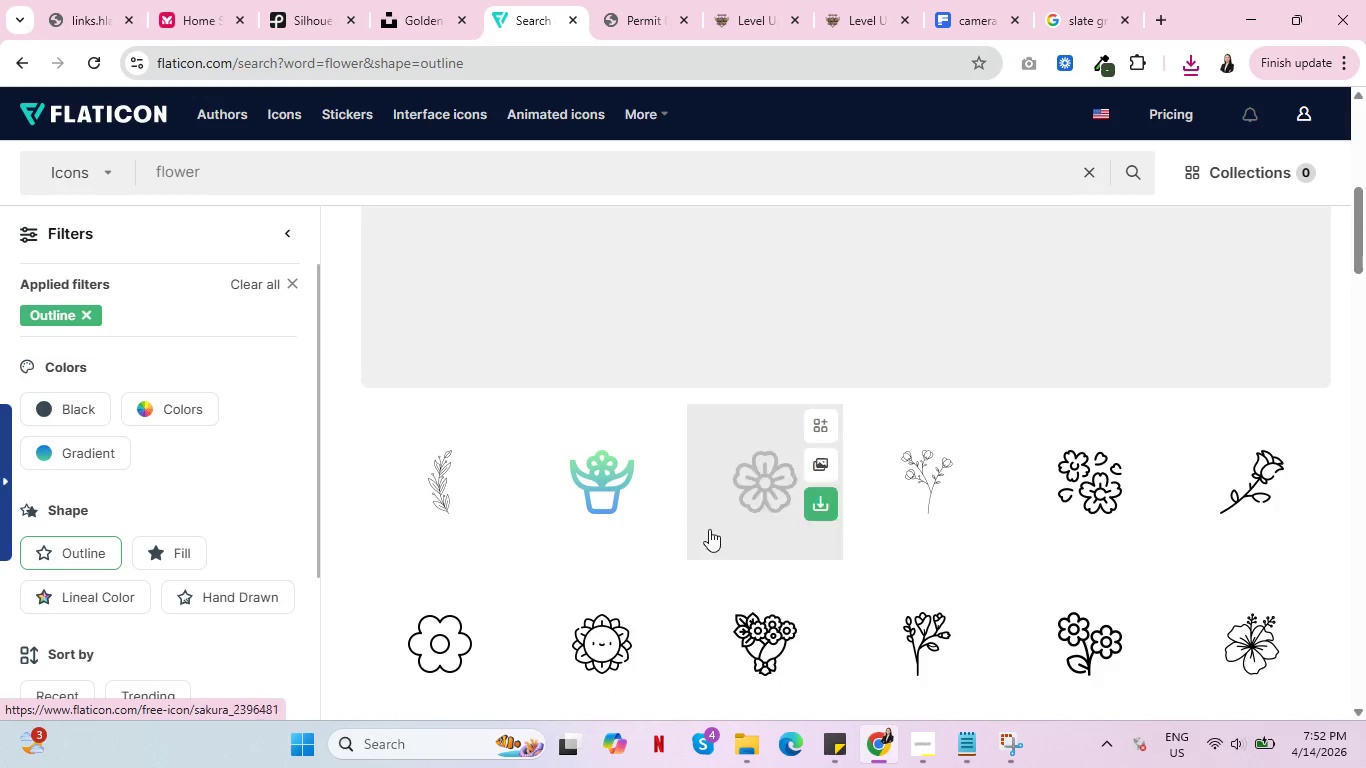 
wait(6.41)
 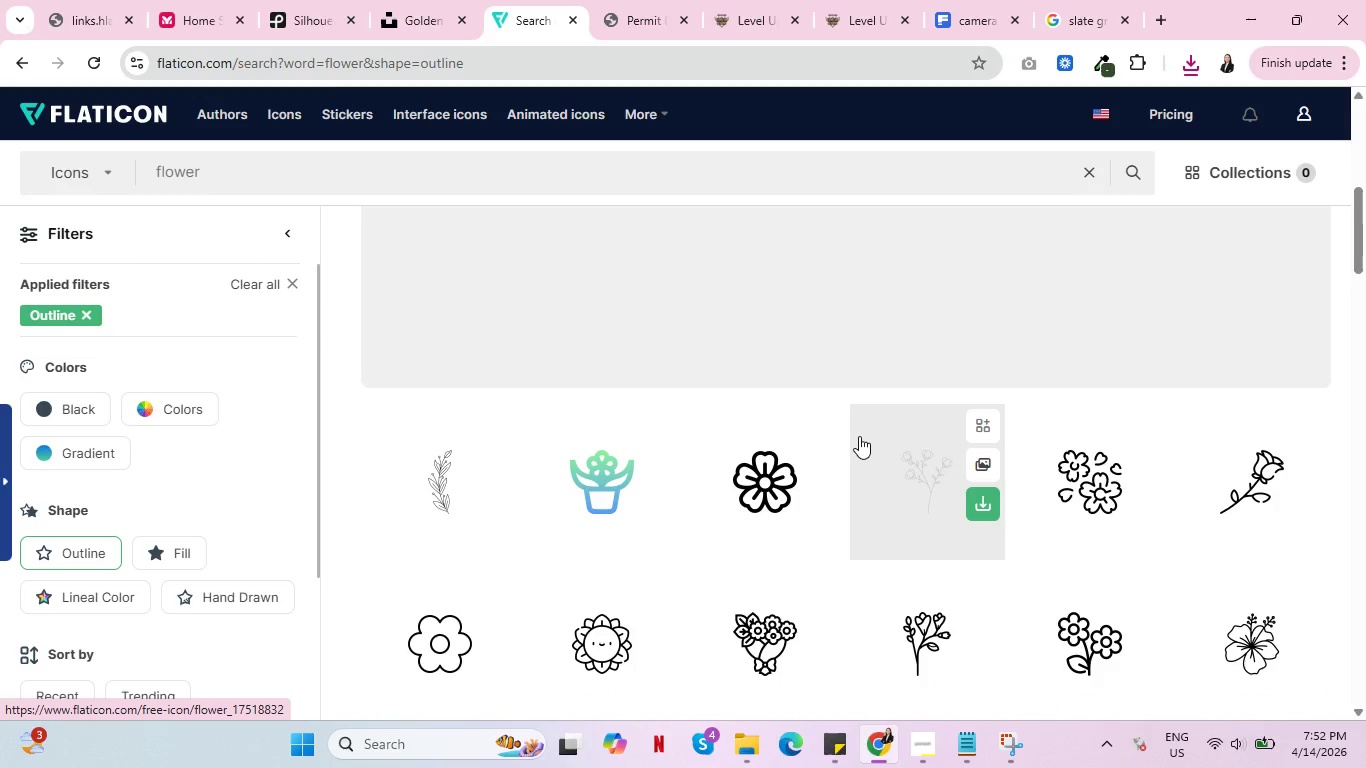 
scroll: coordinate [984, 486], scroll_direction: down, amount: 2.0
 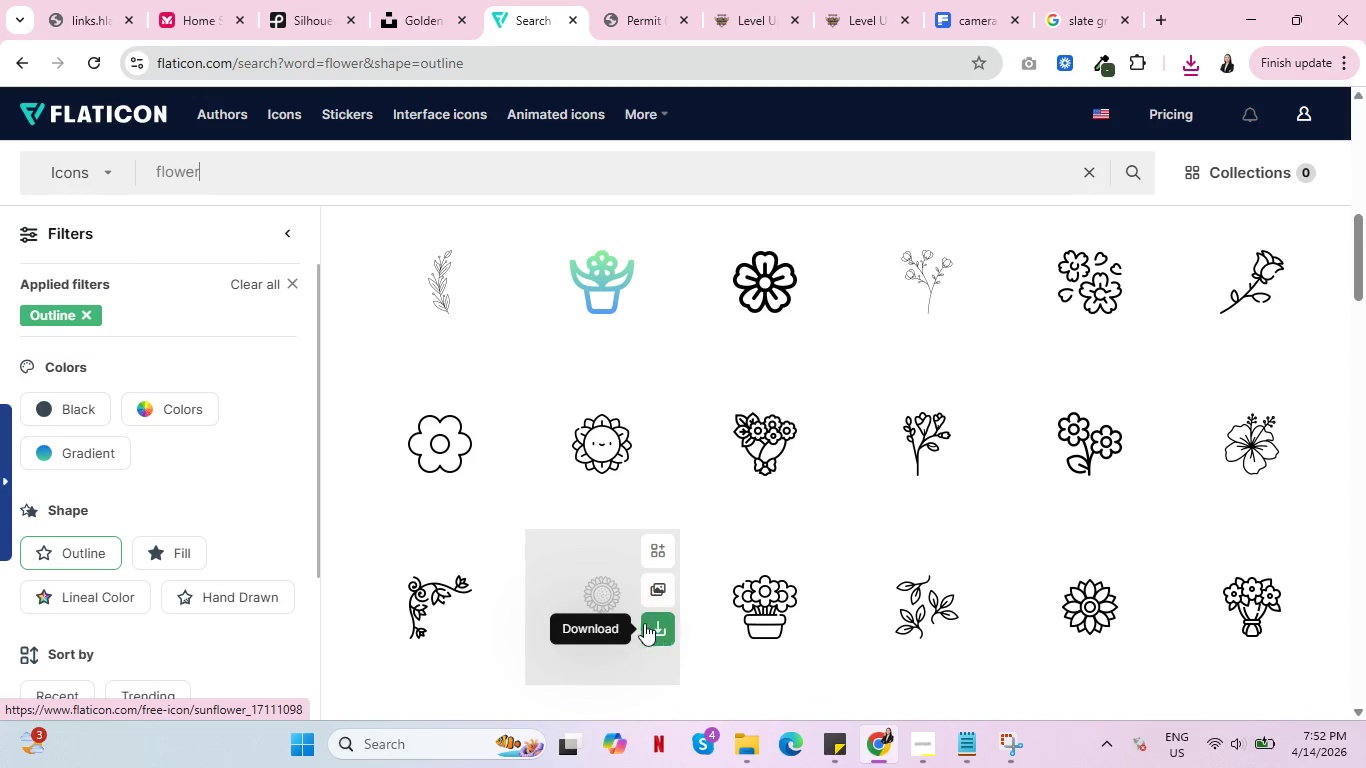 
mouse_move([528, 615])
 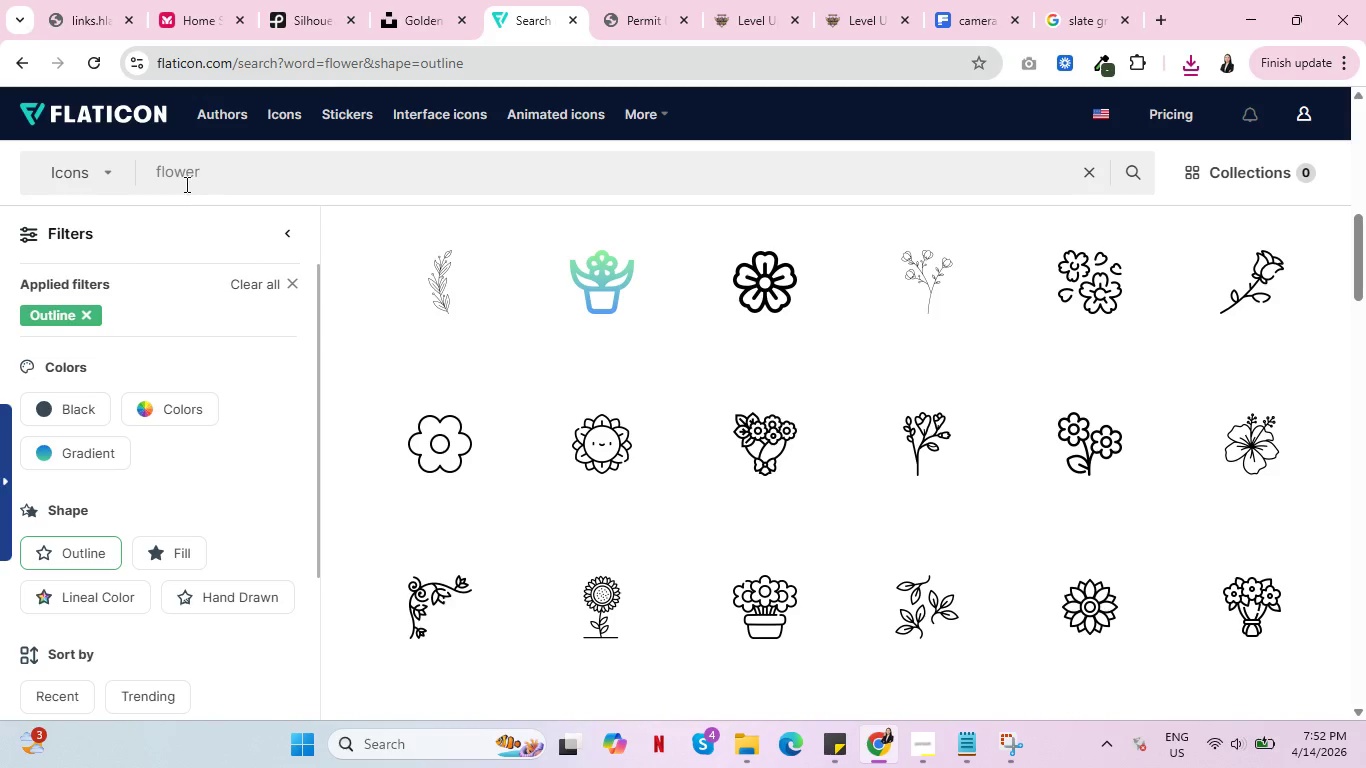 
double_click([184, 178])
 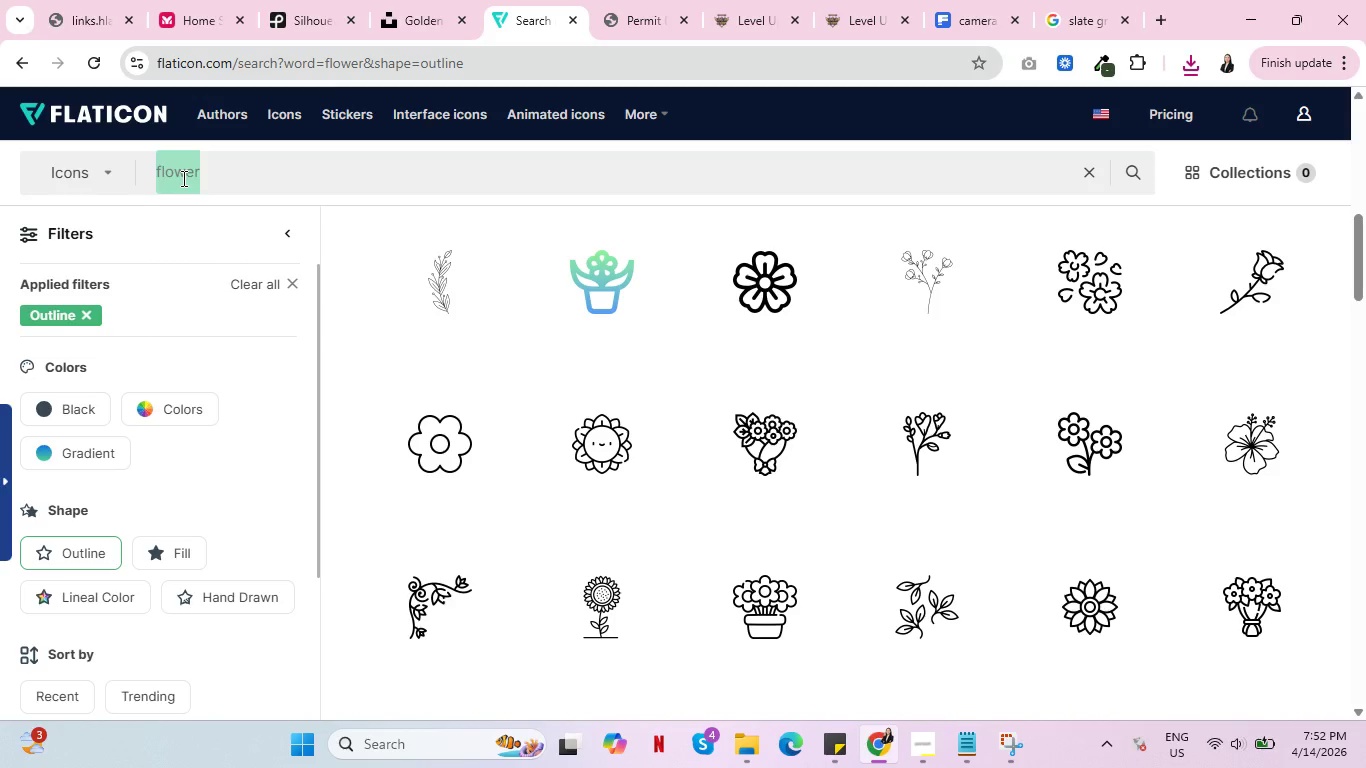 
type(bouquet)
 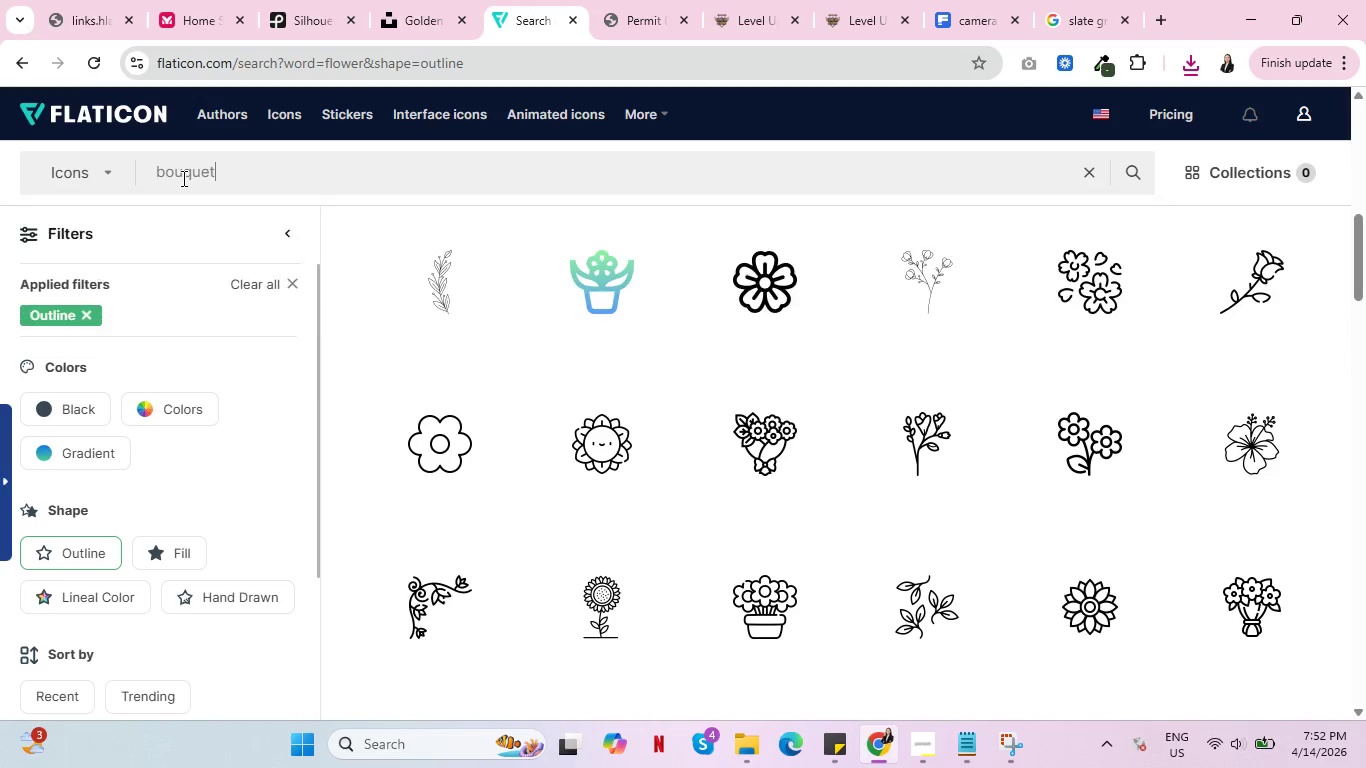 
key(Enter)
 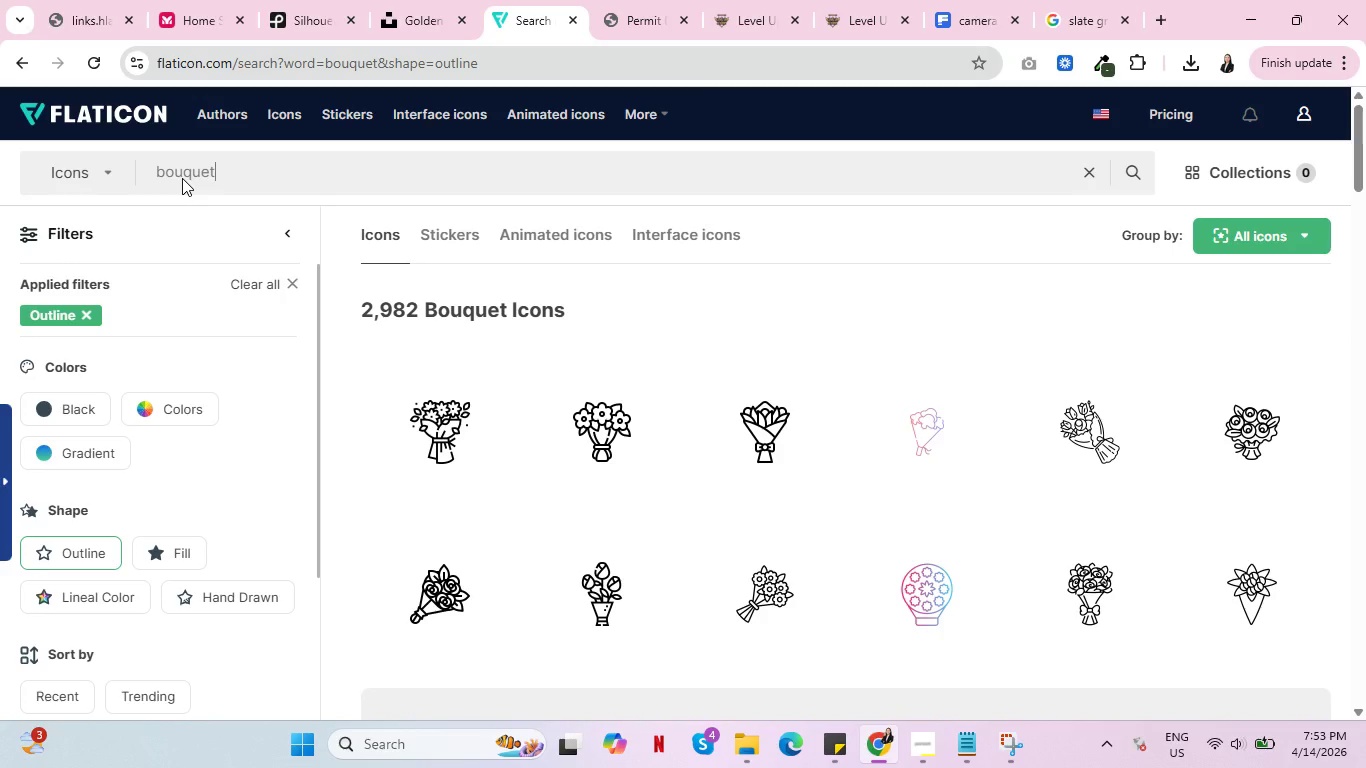 
scroll: coordinate [779, 553], scroll_direction: down, amount: 9.0
 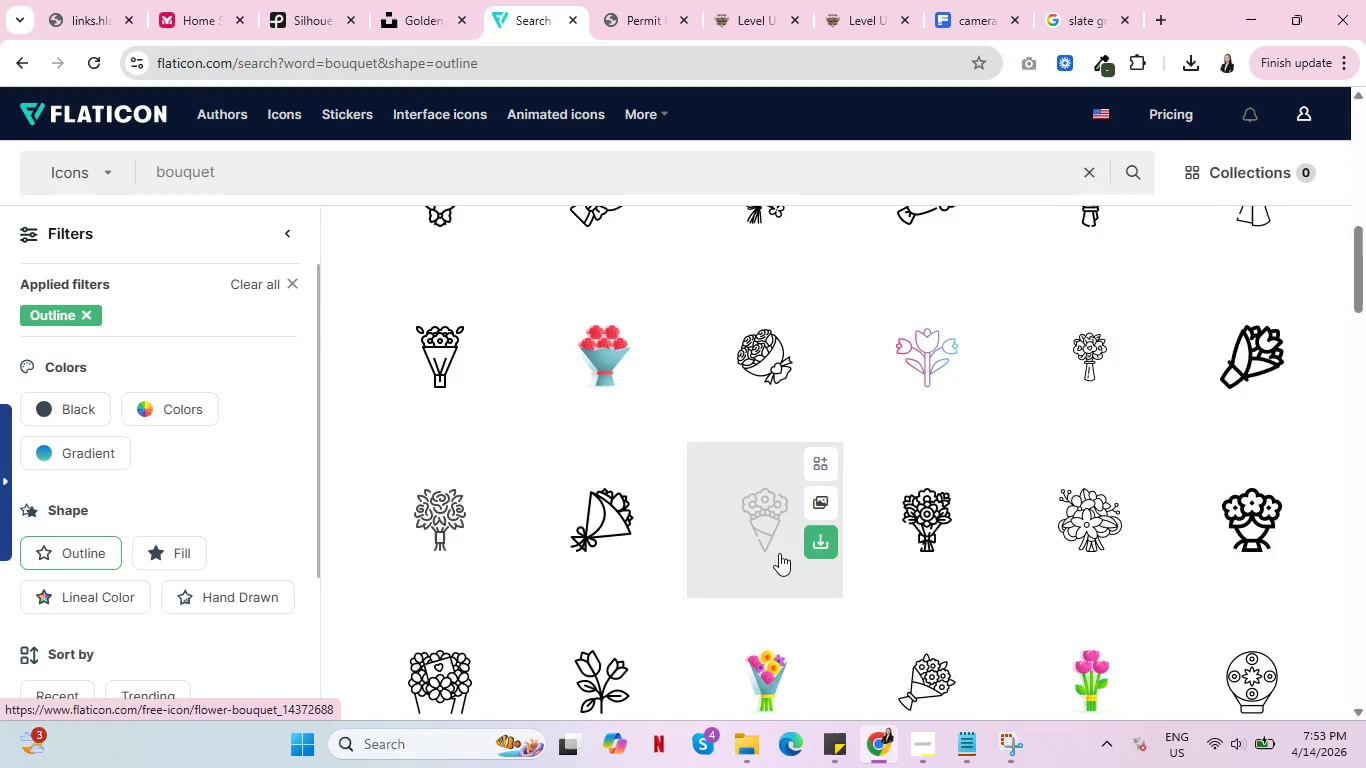 
scroll: coordinate [779, 553], scroll_direction: up, amount: 1.0
 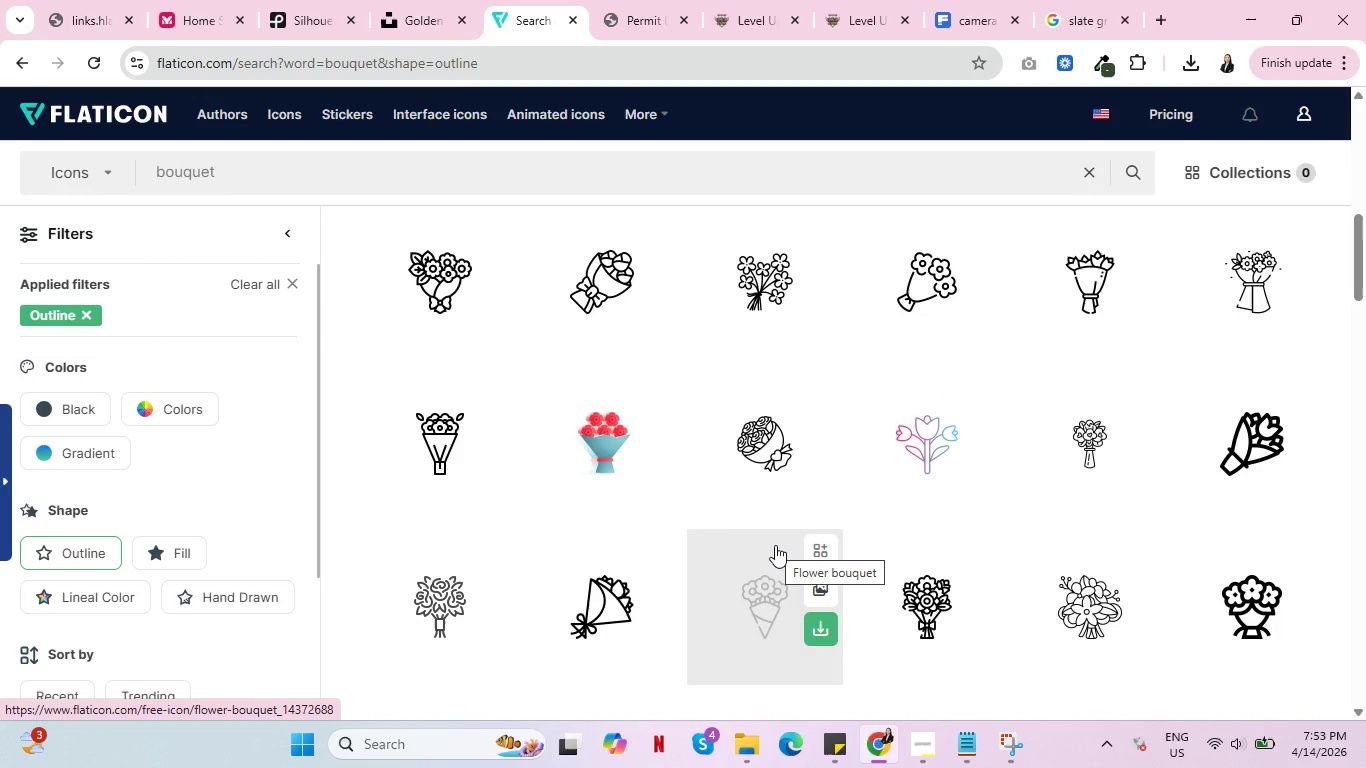 
scroll: coordinate [754, 584], scroll_direction: down, amount: 4.0
 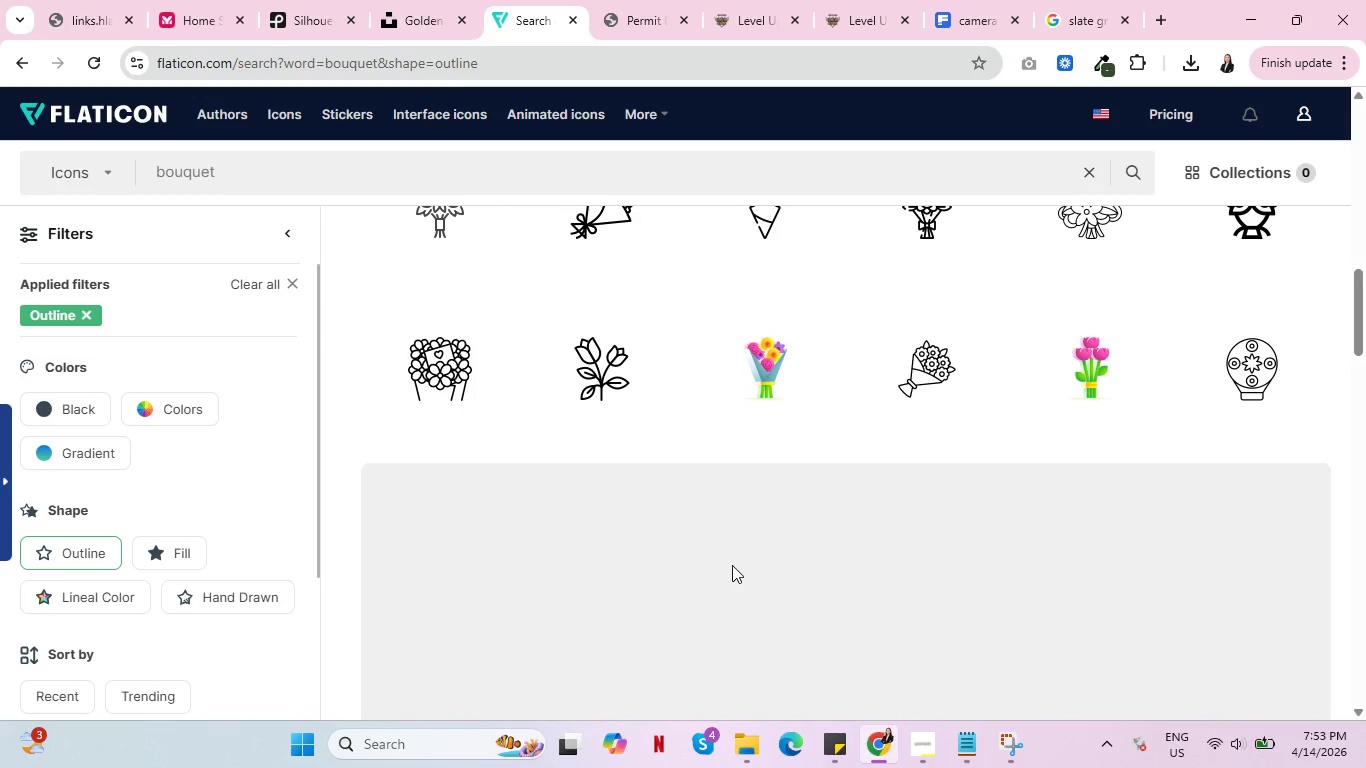 
scroll: coordinate [734, 582], scroll_direction: up, amount: 5.0
 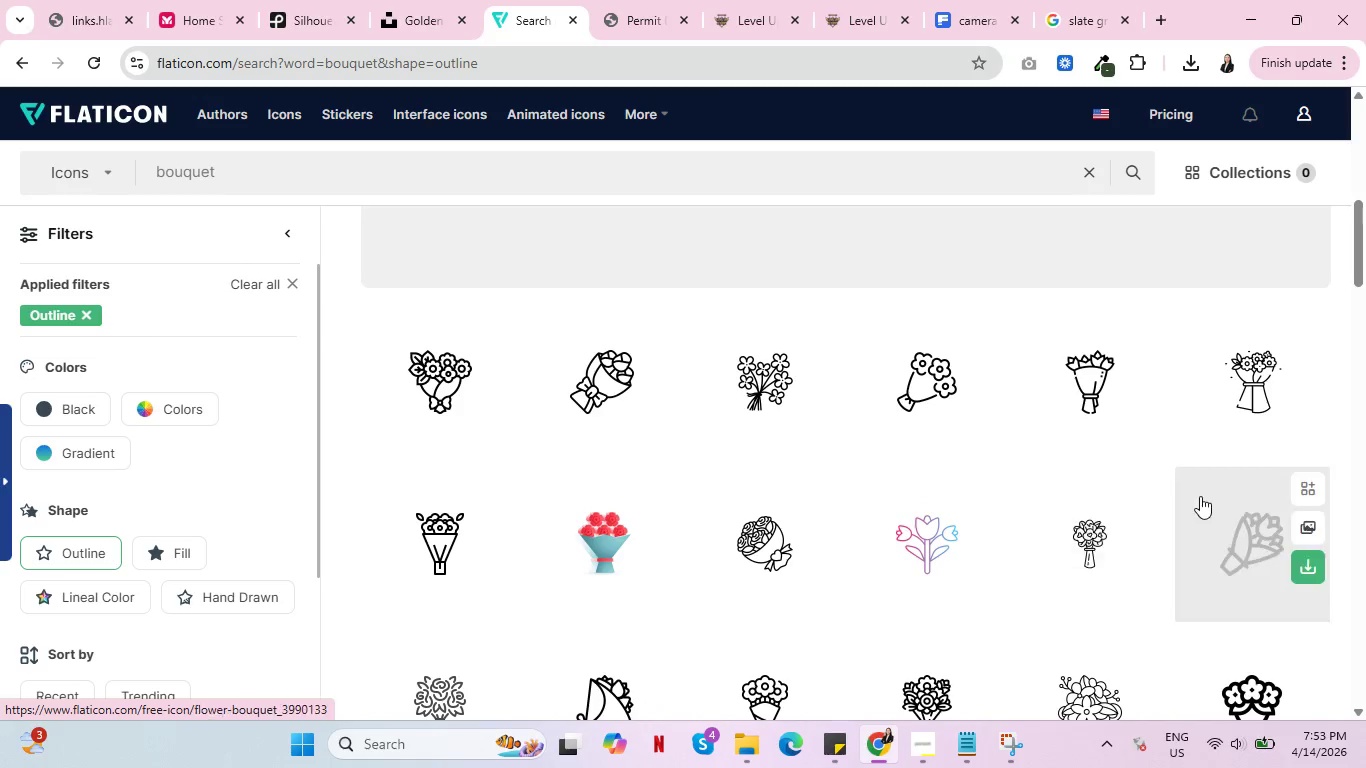 
scroll: coordinate [1134, 515], scroll_direction: down, amount: 3.0
 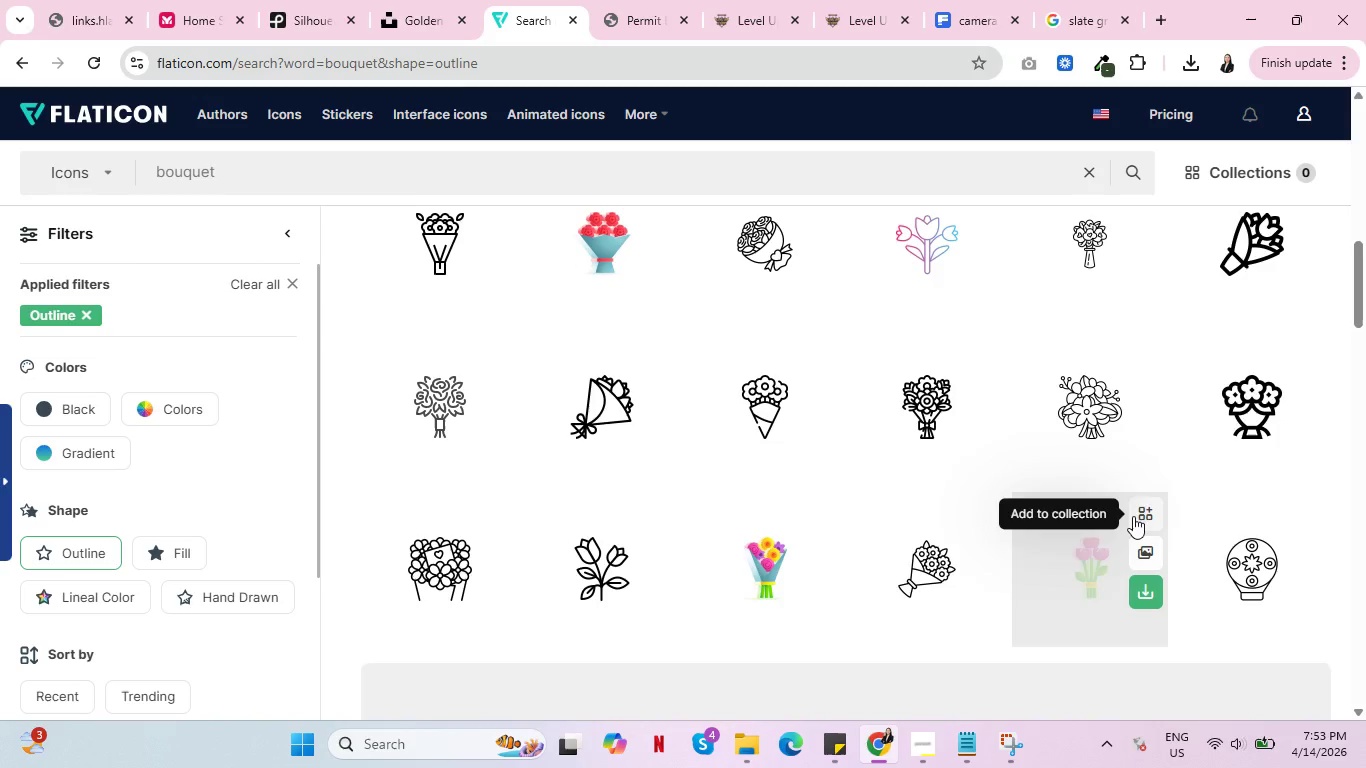 
scroll: coordinate [1132, 517], scroll_direction: up, amount: 3.0
 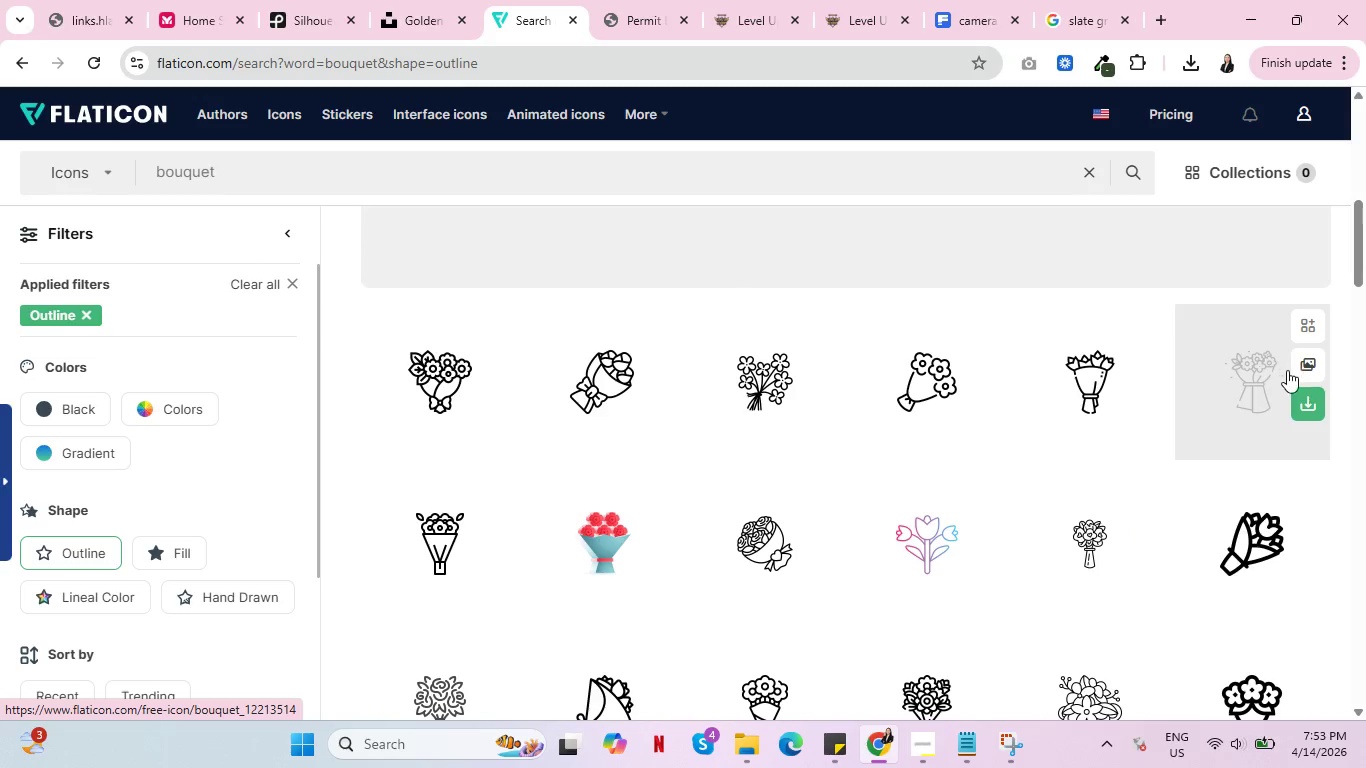 
left_click([1301, 403])
 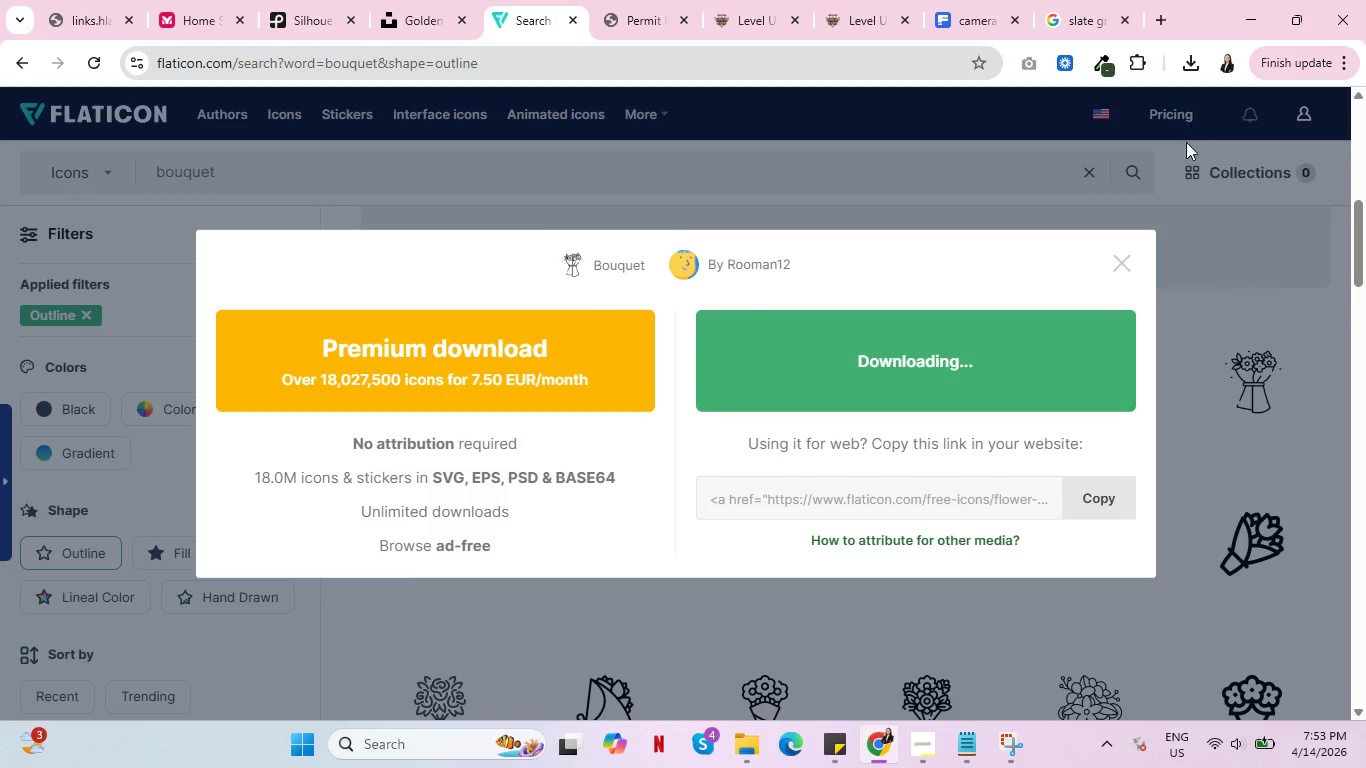 
wait(5.91)
 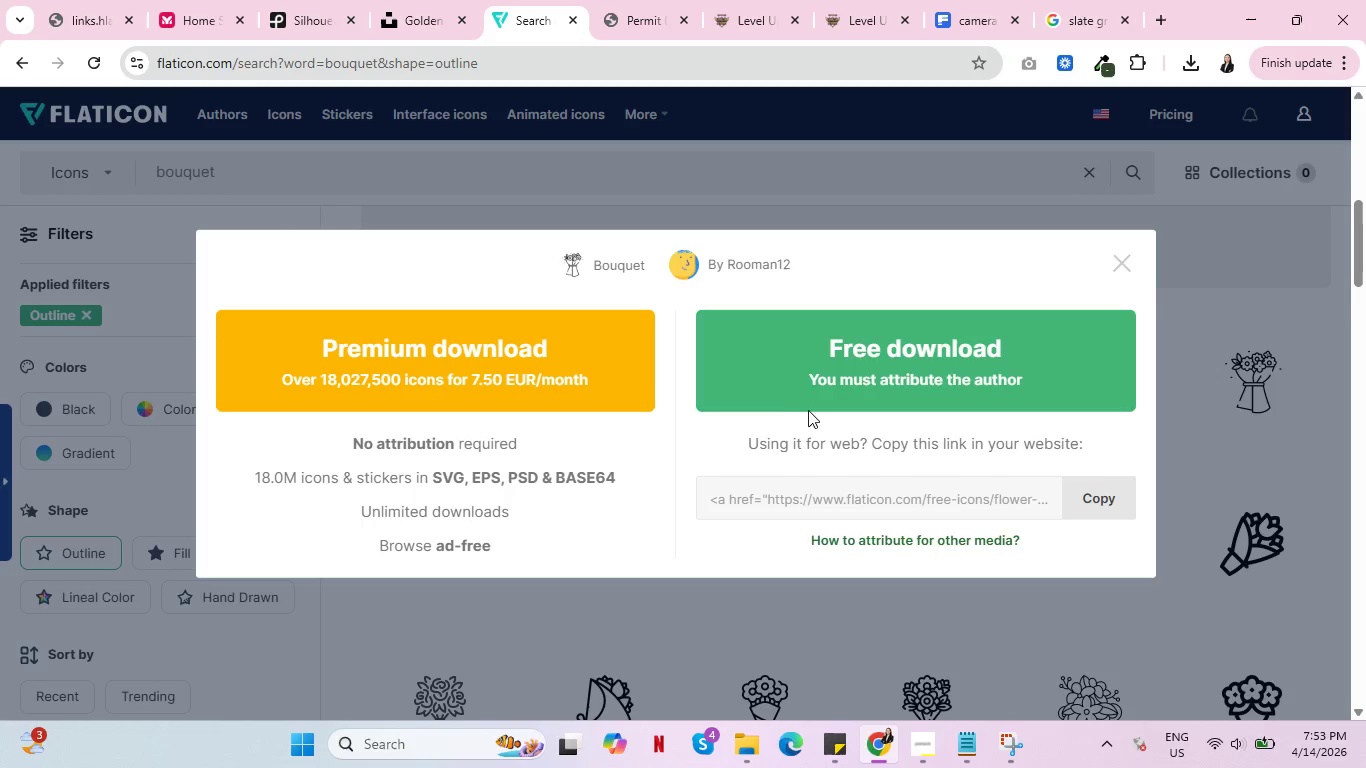 
left_click([1139, 171])
 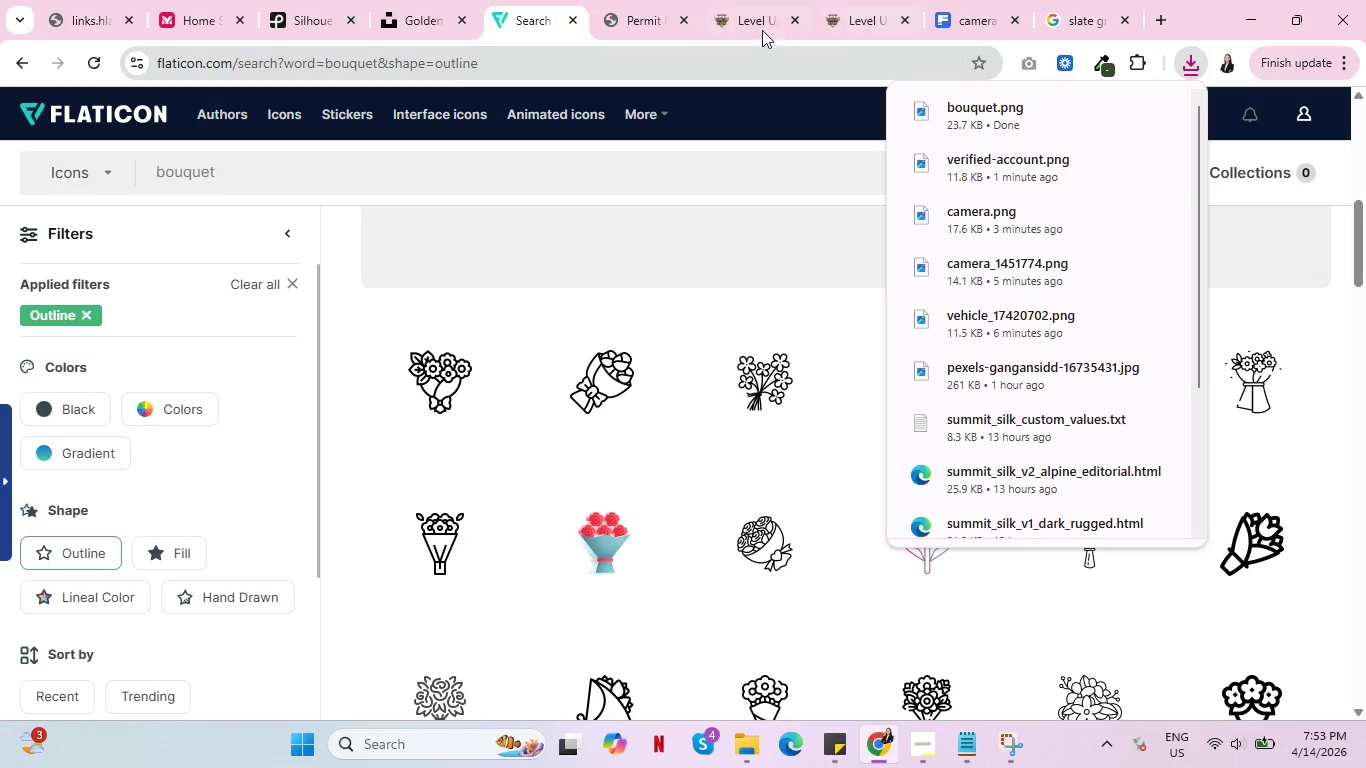 
left_click([876, 0])
 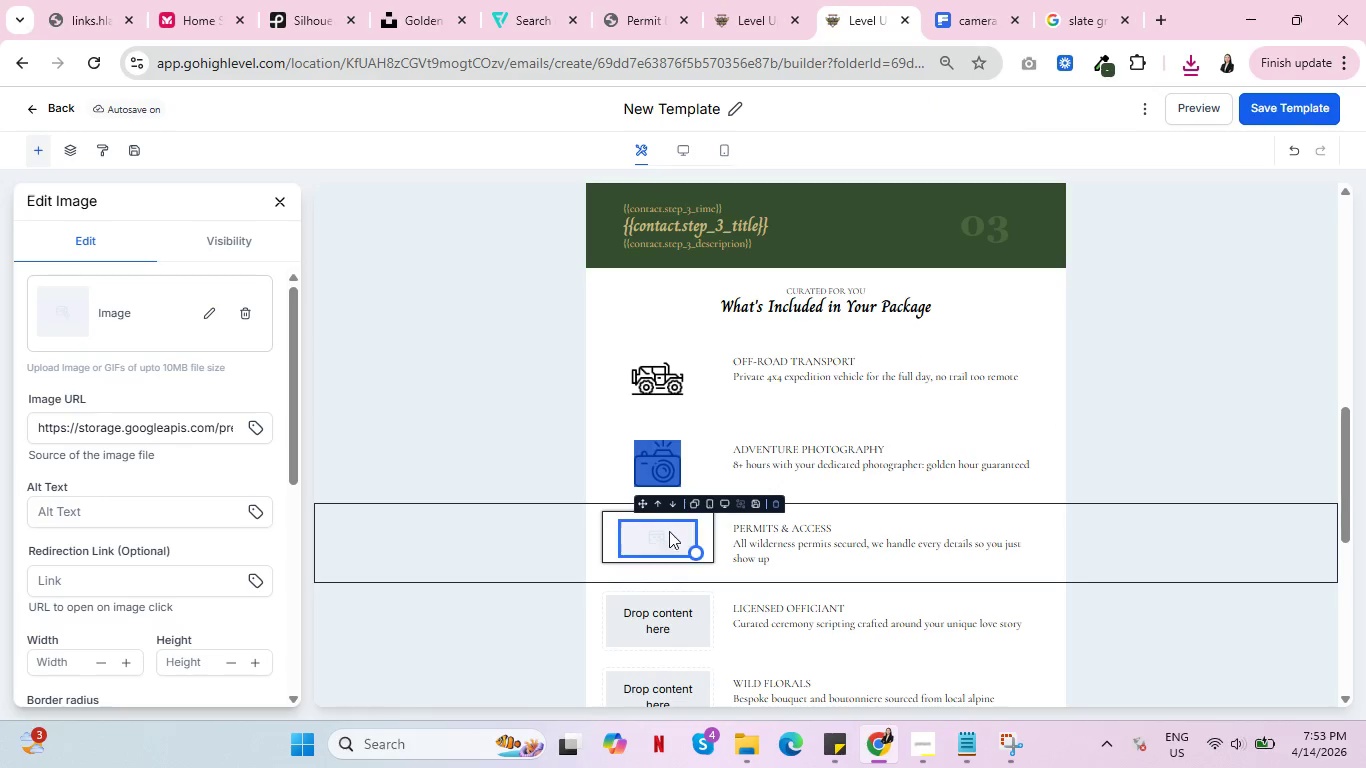 
left_click([663, 537])
 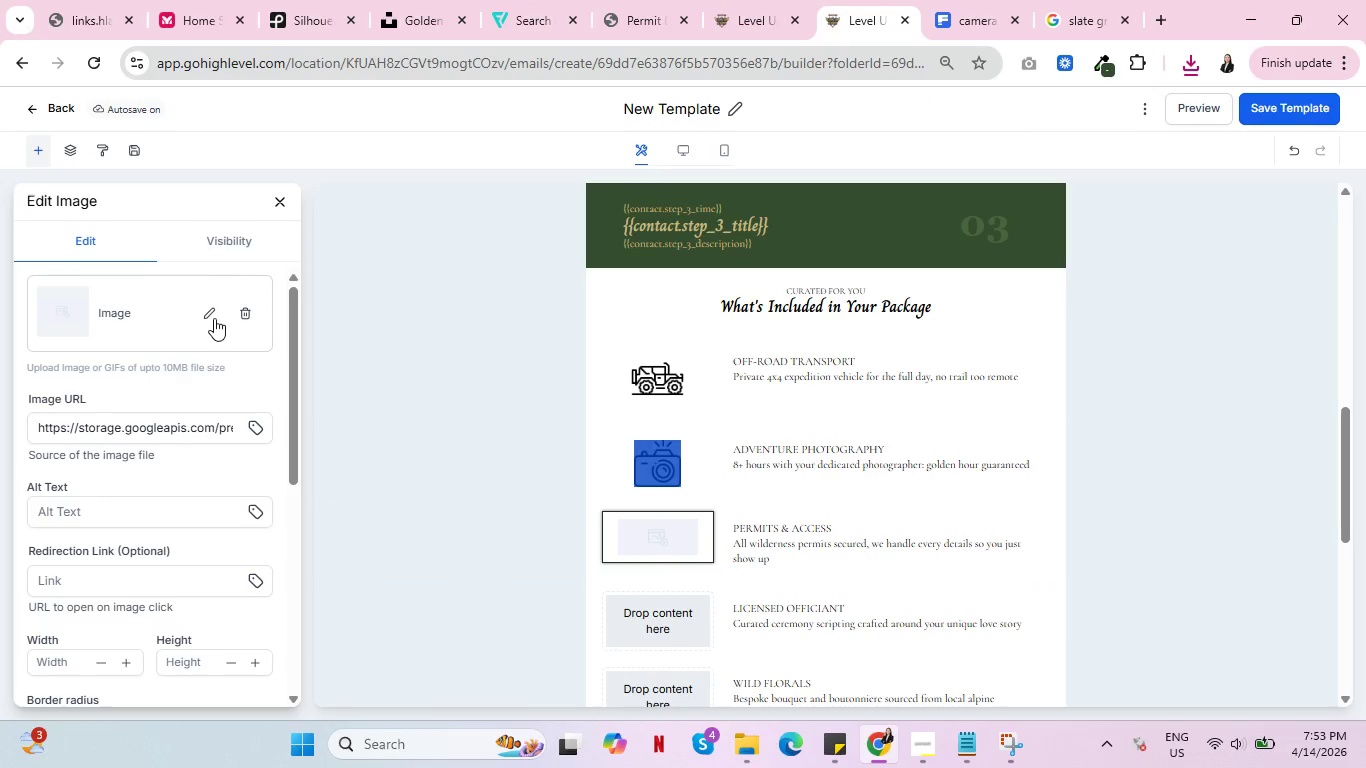 
left_click([214, 316])
 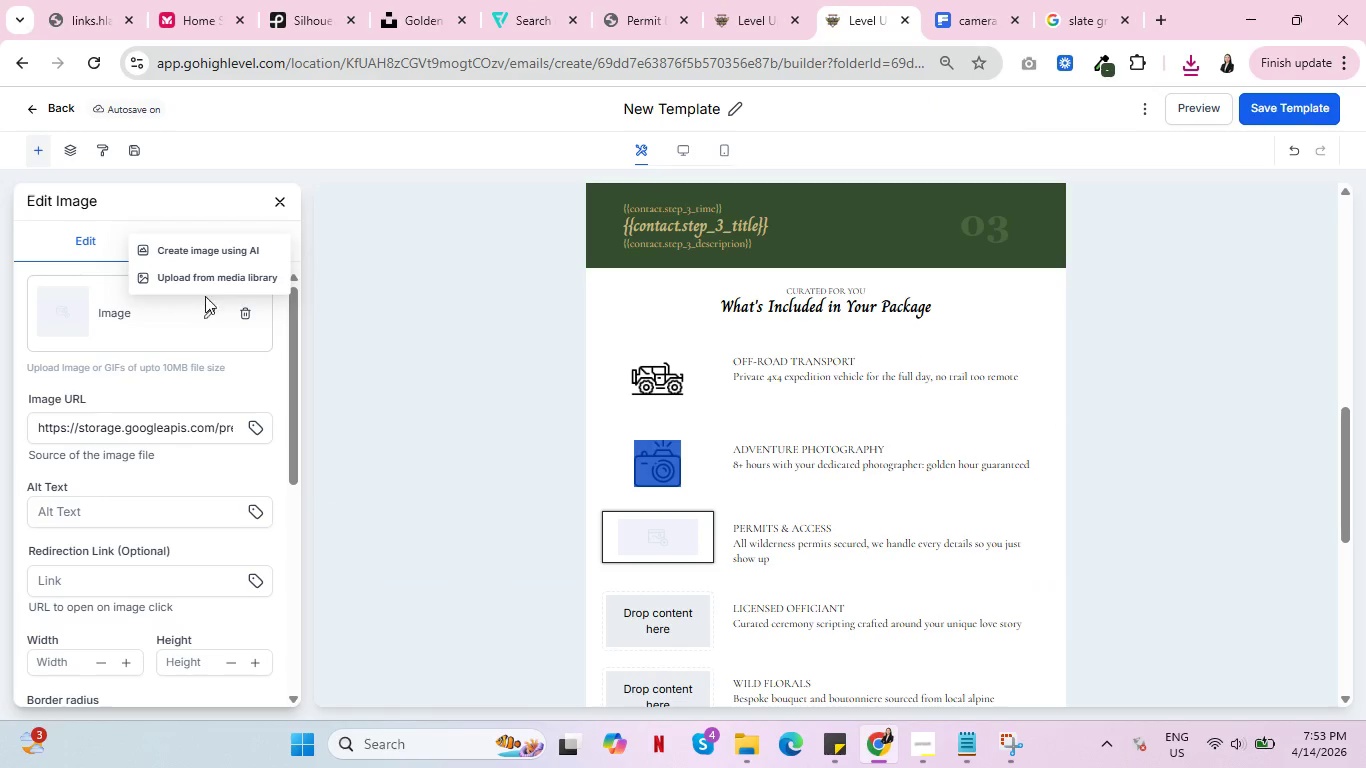 
left_click([216, 276])
 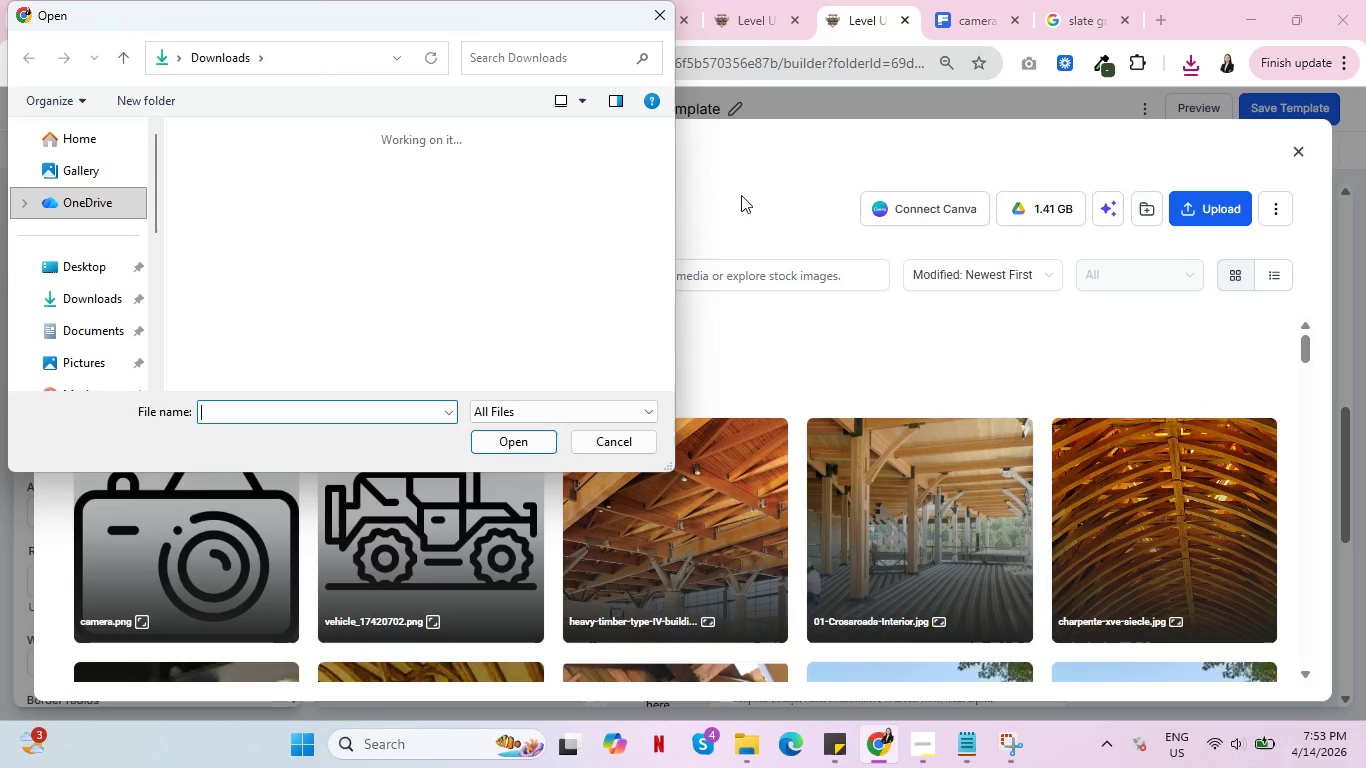 
wait(6.12)
 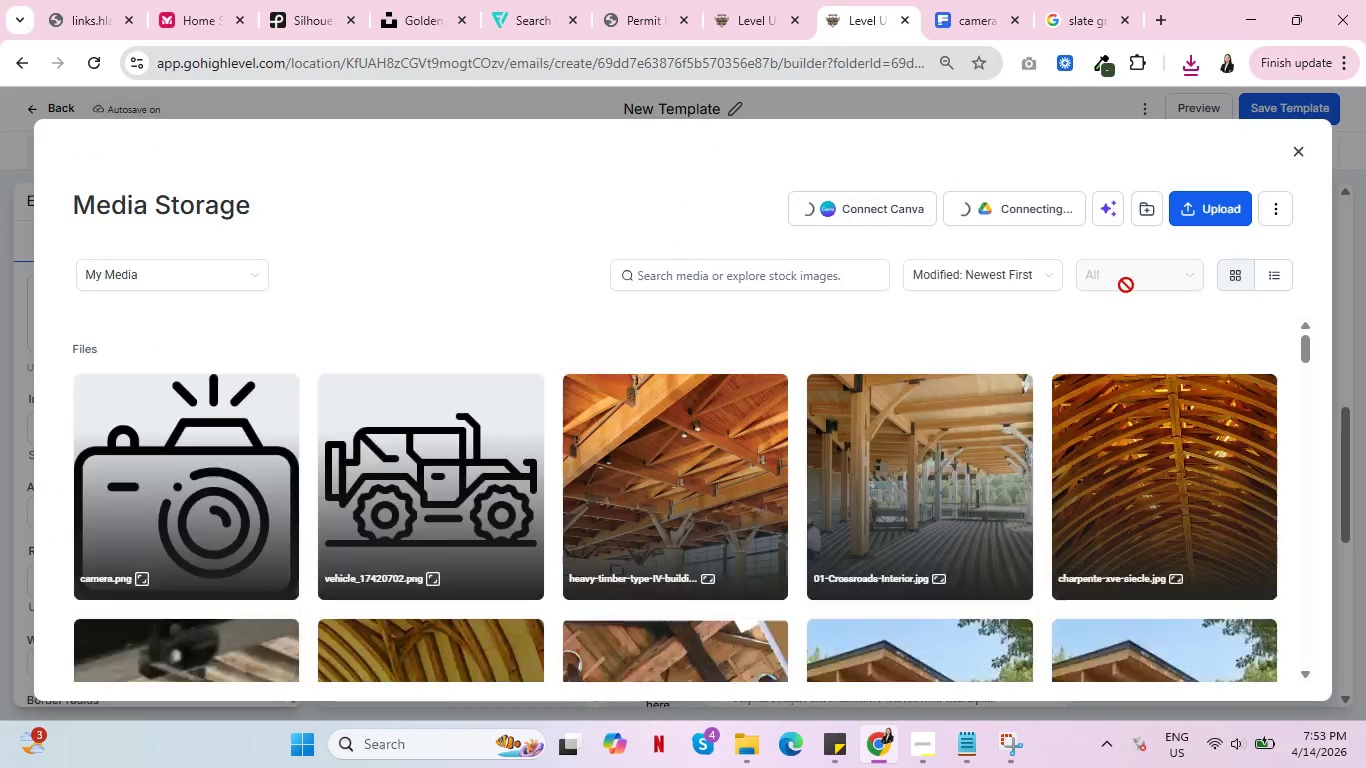 
left_click([493, 441])
 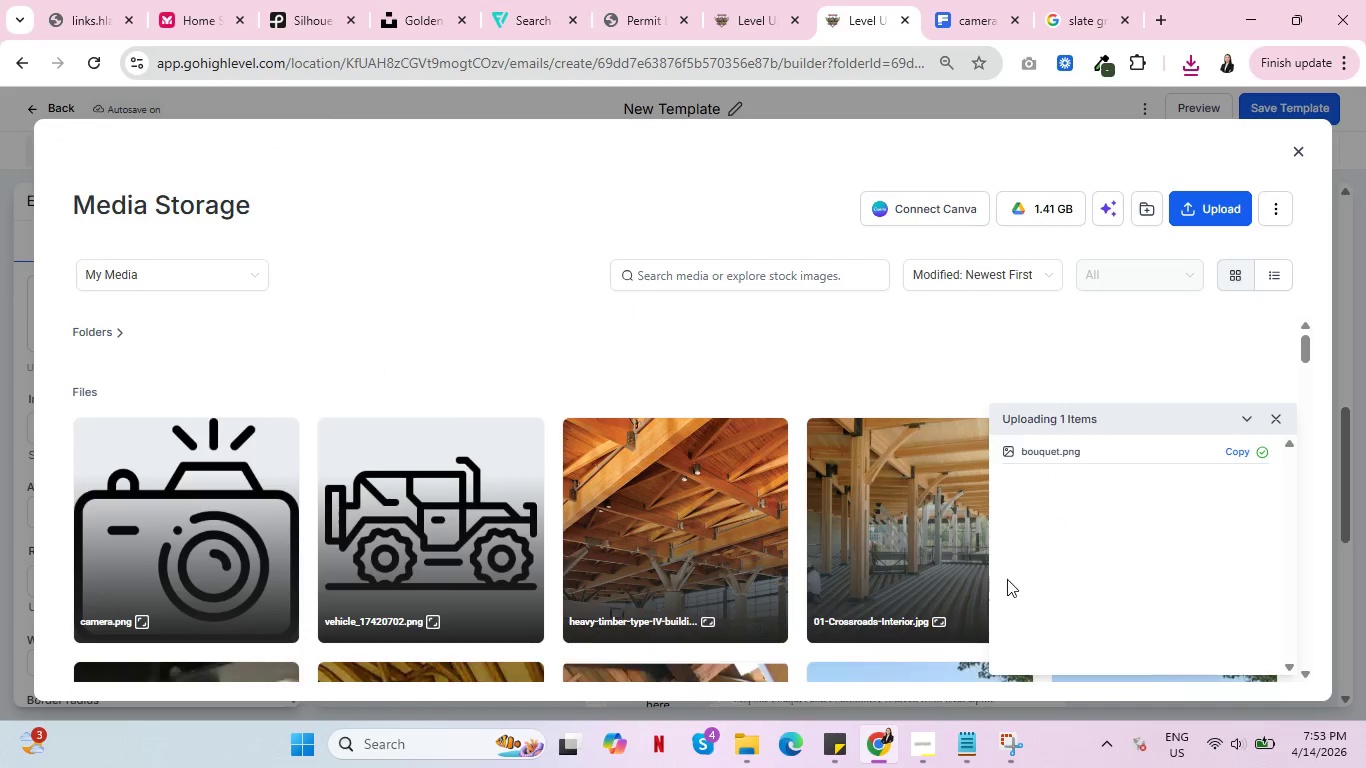 
left_click([195, 512])
 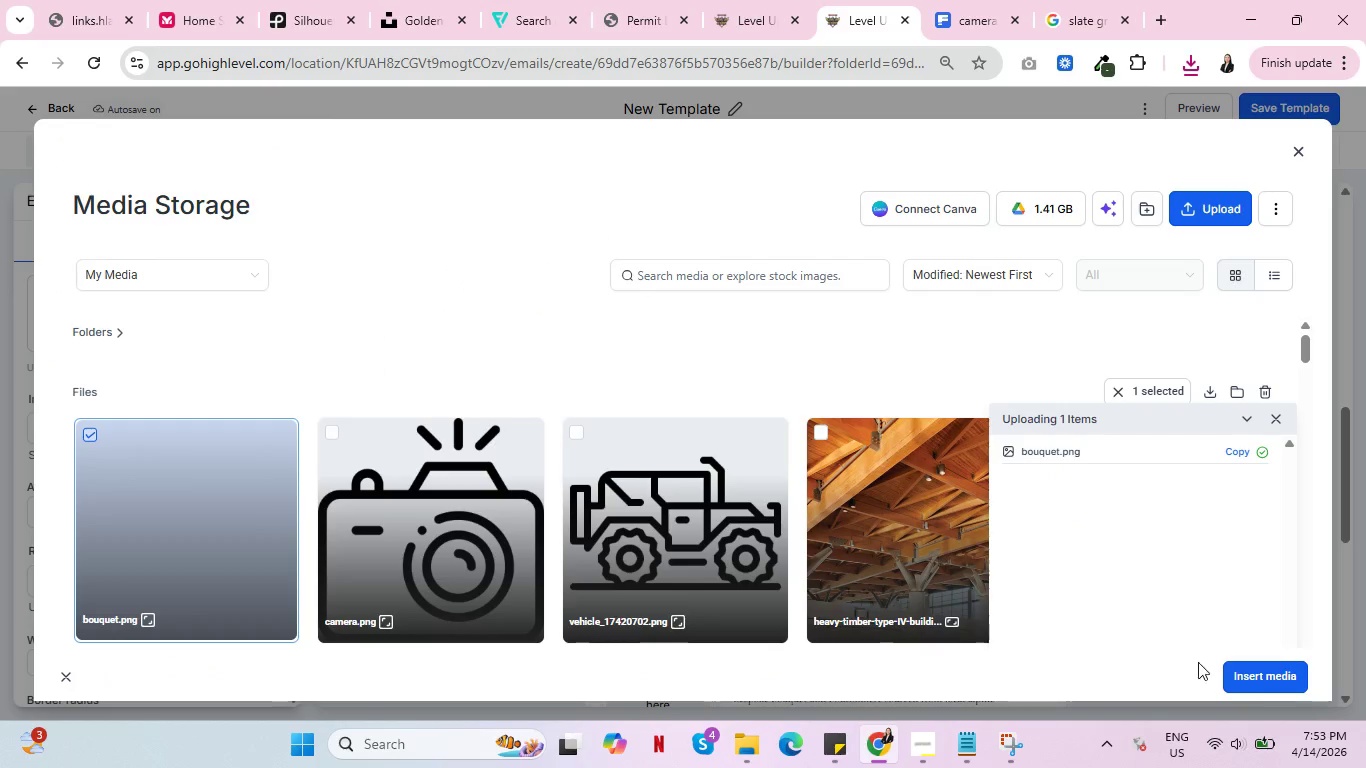 
left_click([1259, 676])
 